 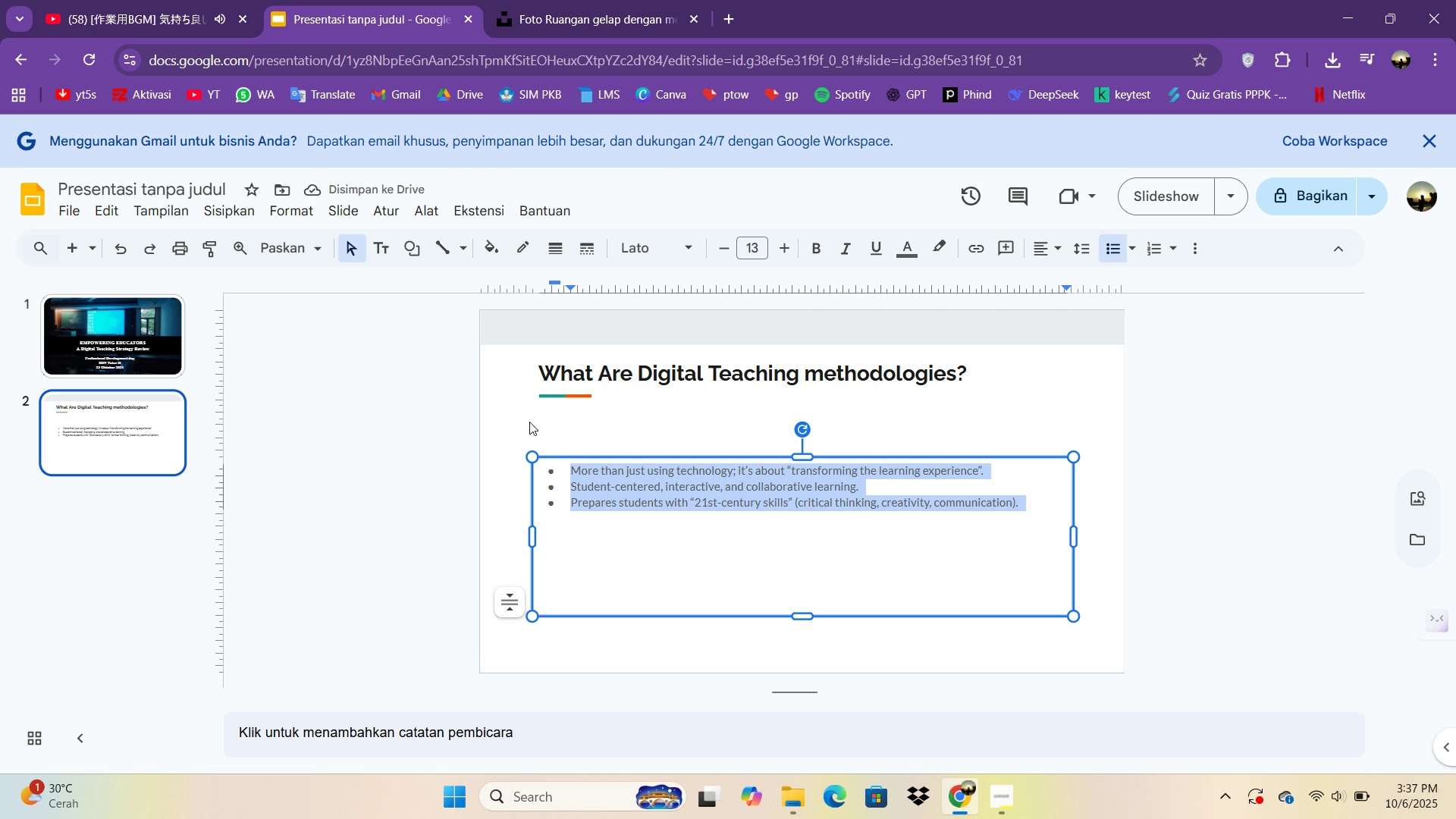 
left_click([918, 247])
 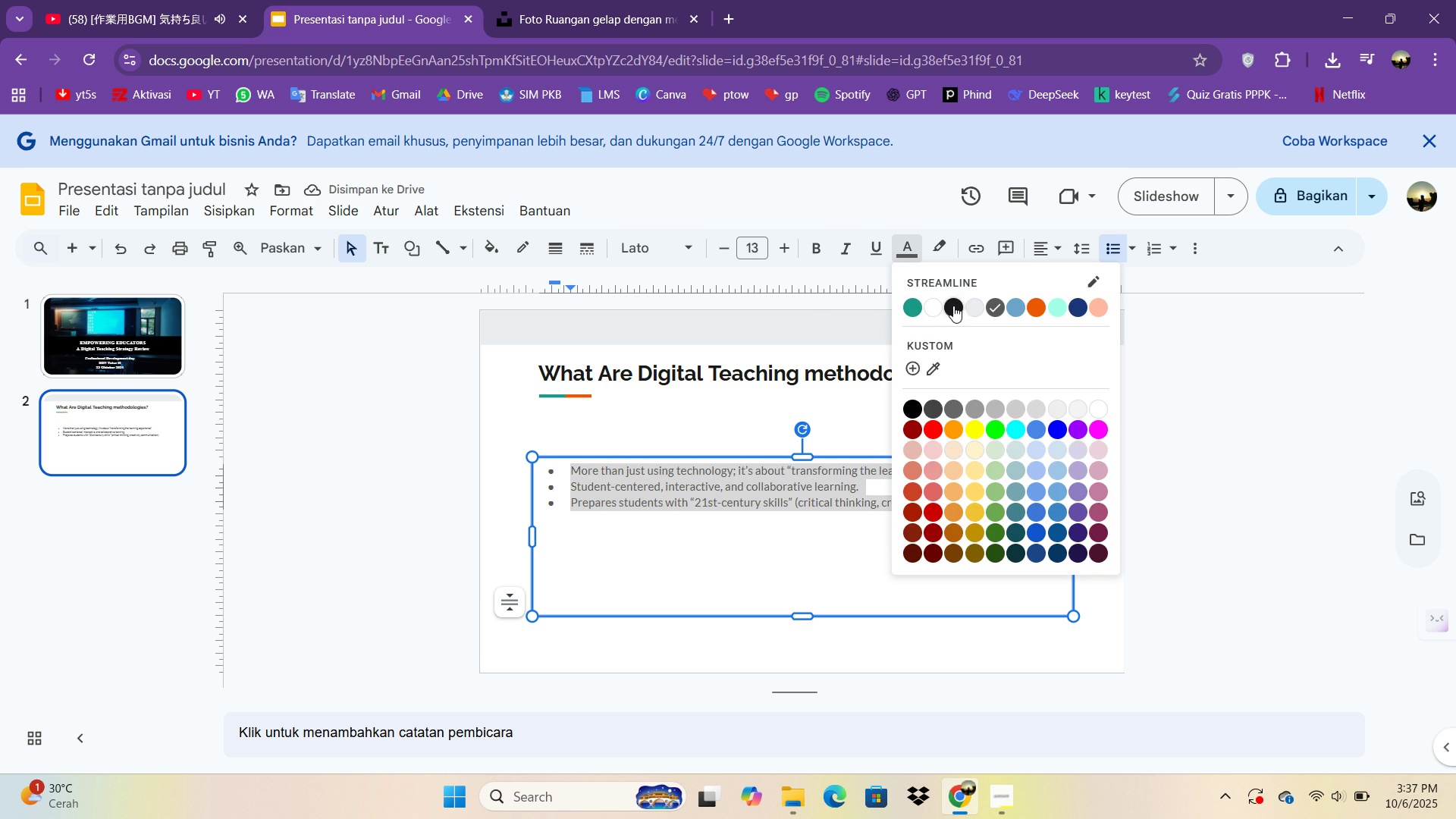 
left_click([953, 306])
 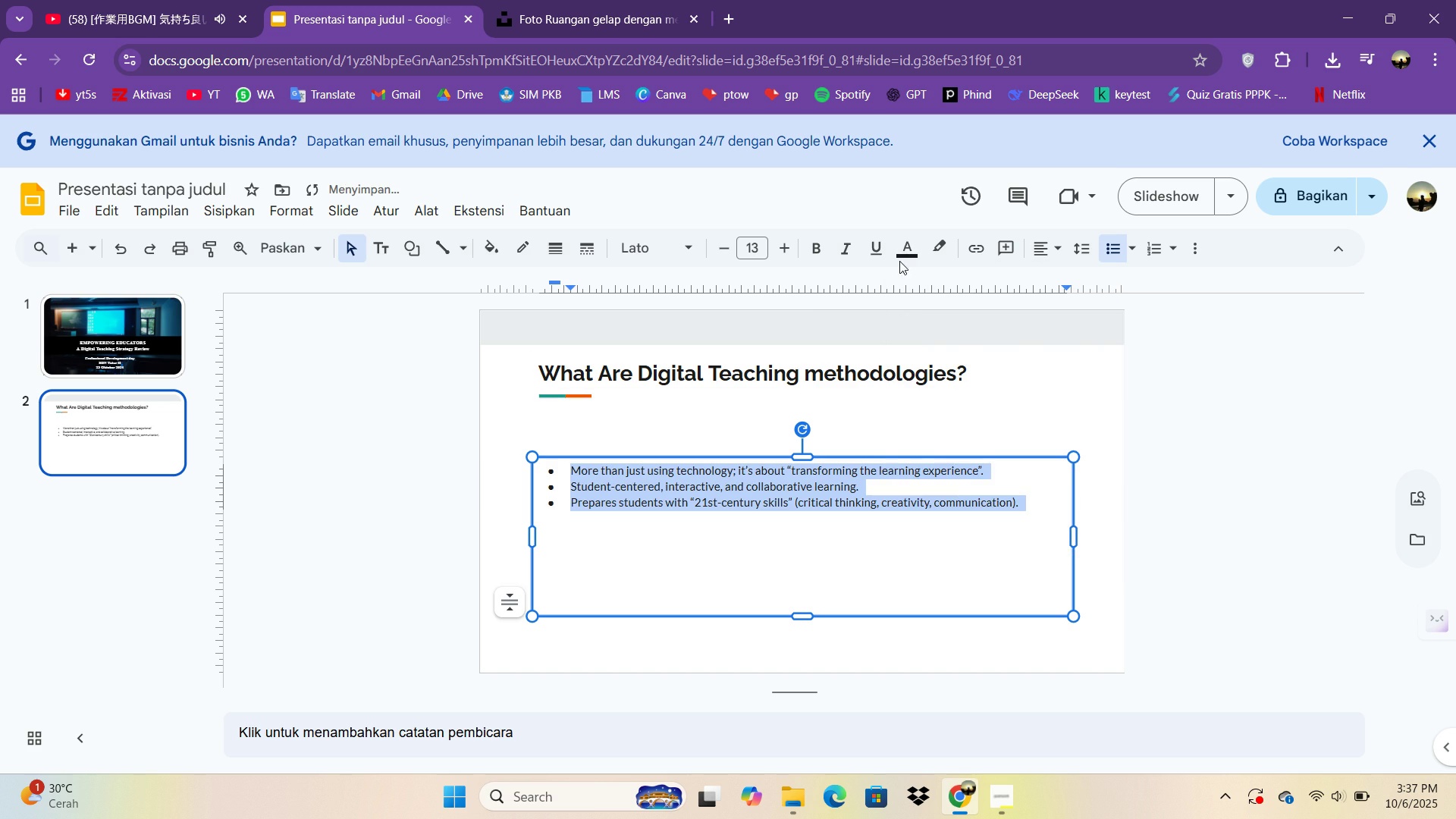 
left_click([898, 256])
 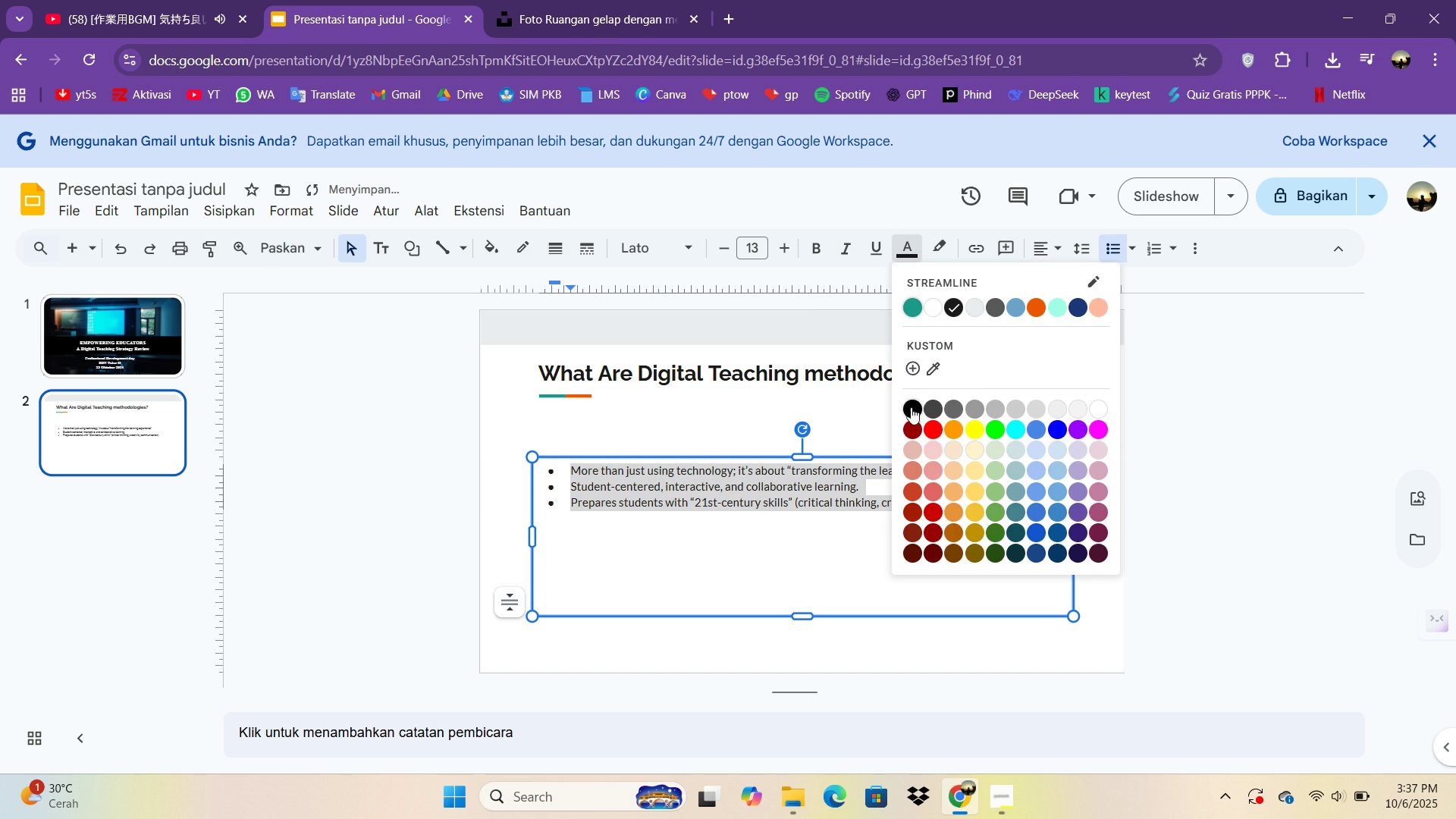 
left_click([913, 406])
 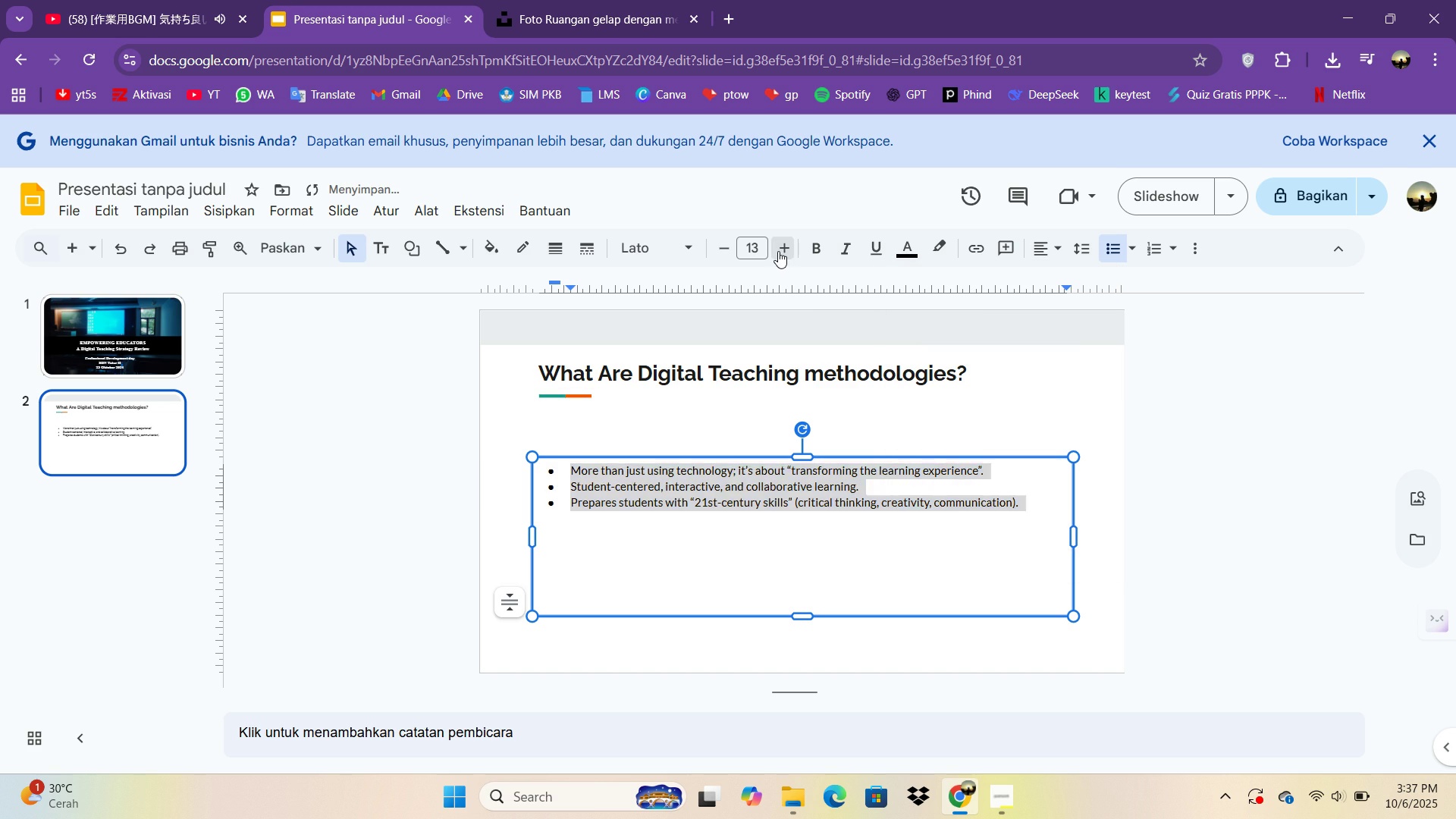 
double_click([778, 251])
 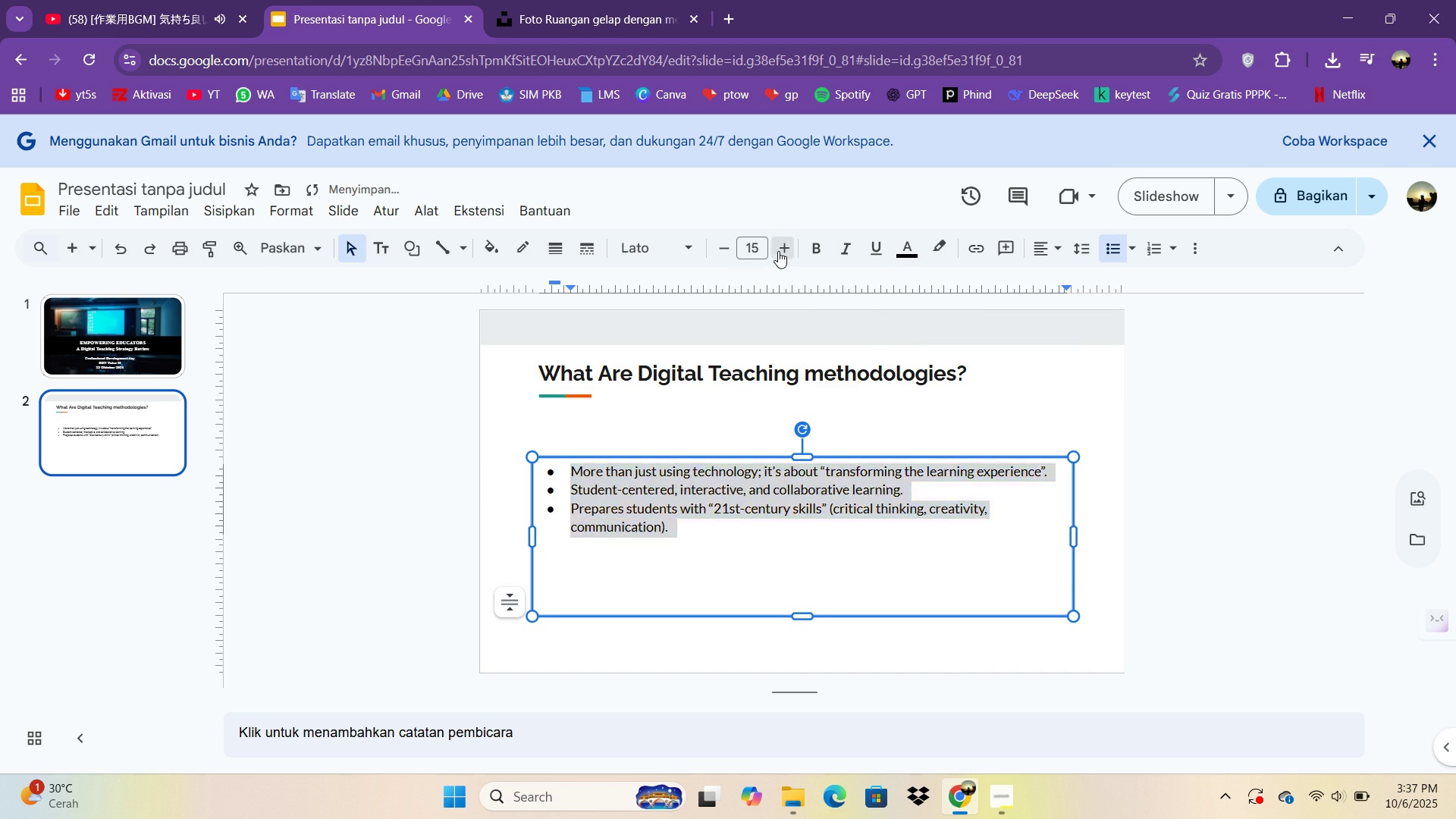 
triple_click([778, 251])
 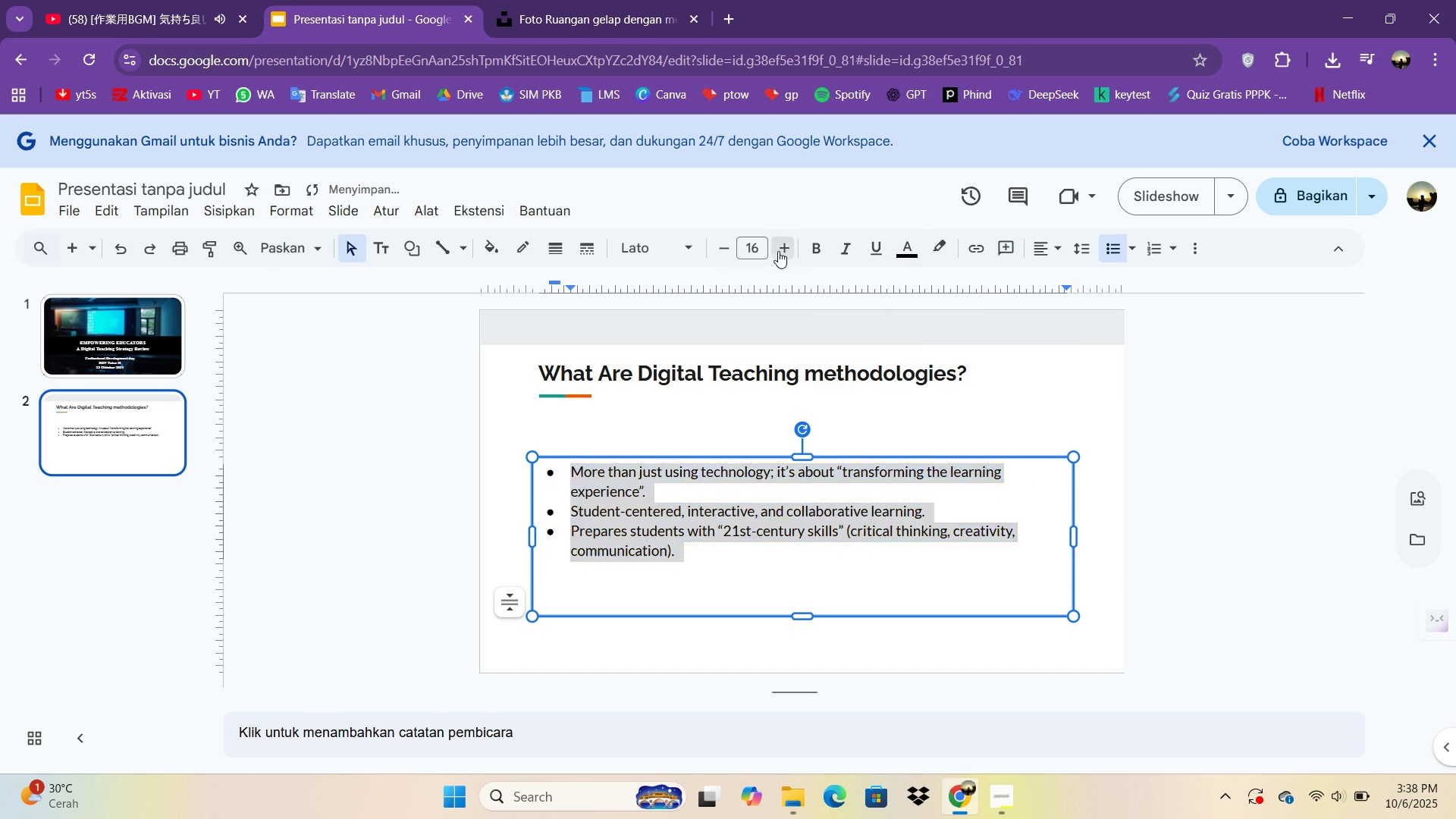 
triple_click([778, 251])
 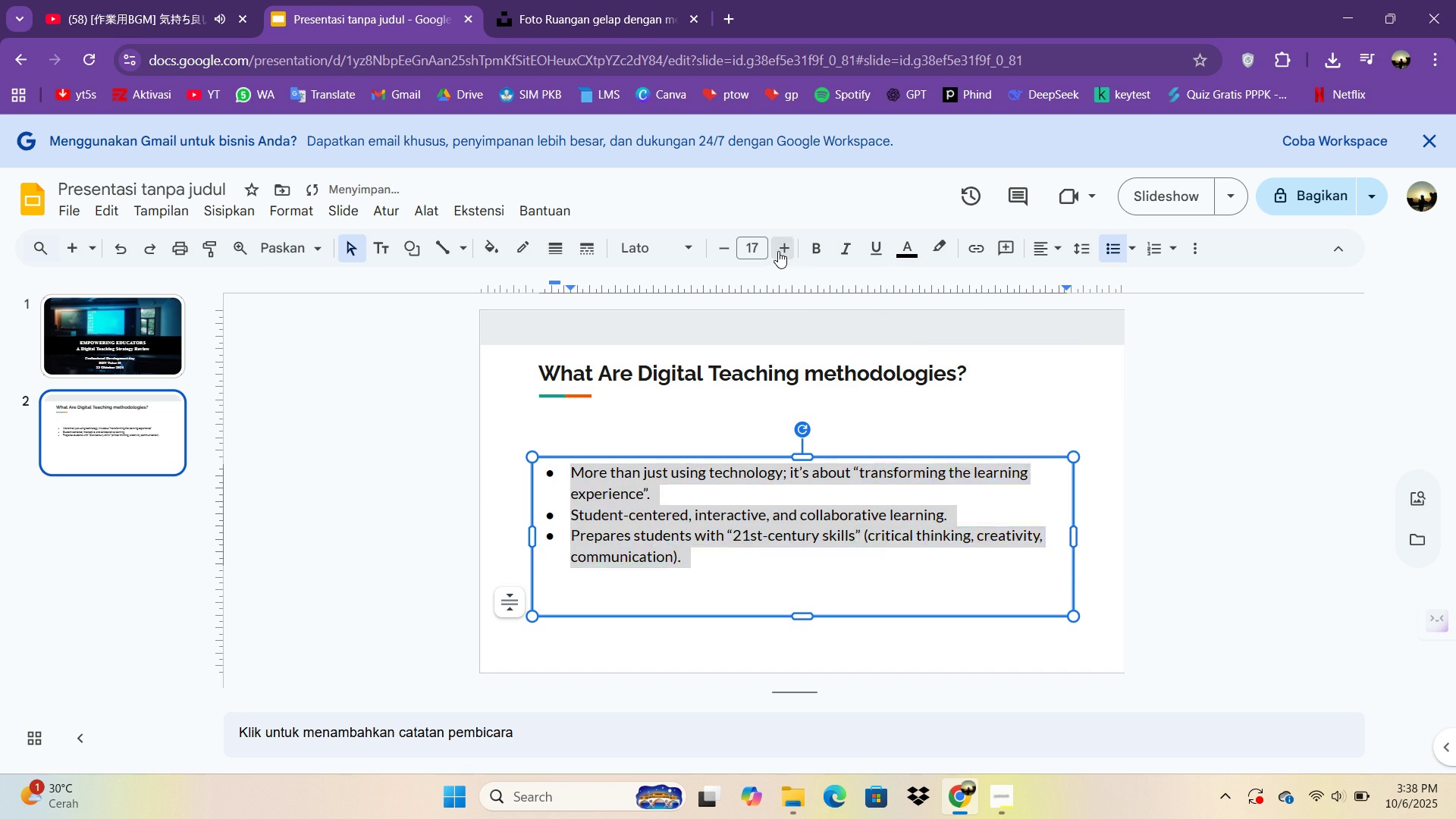 
triple_click([778, 251])
 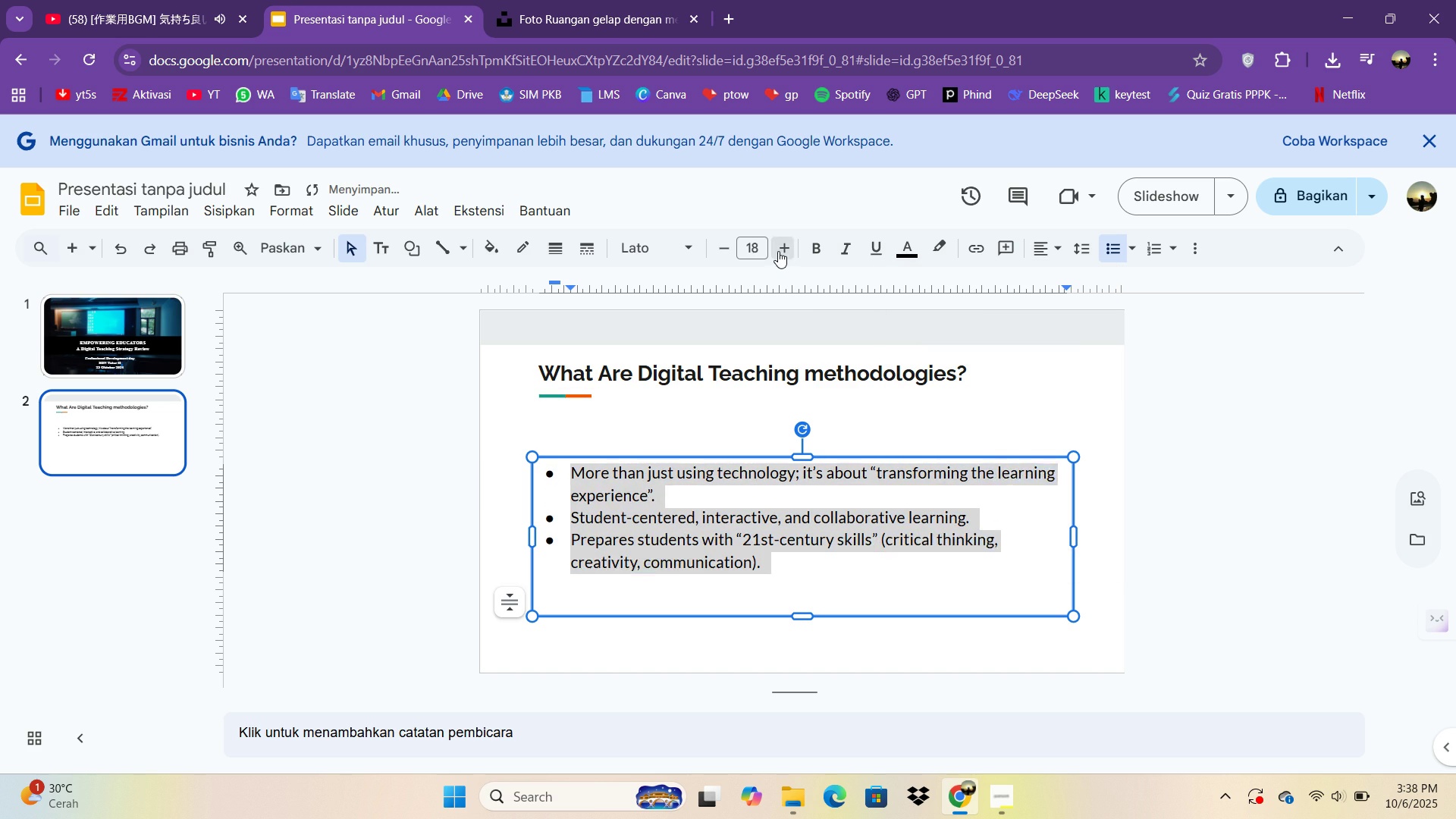 
triple_click([778, 251])
 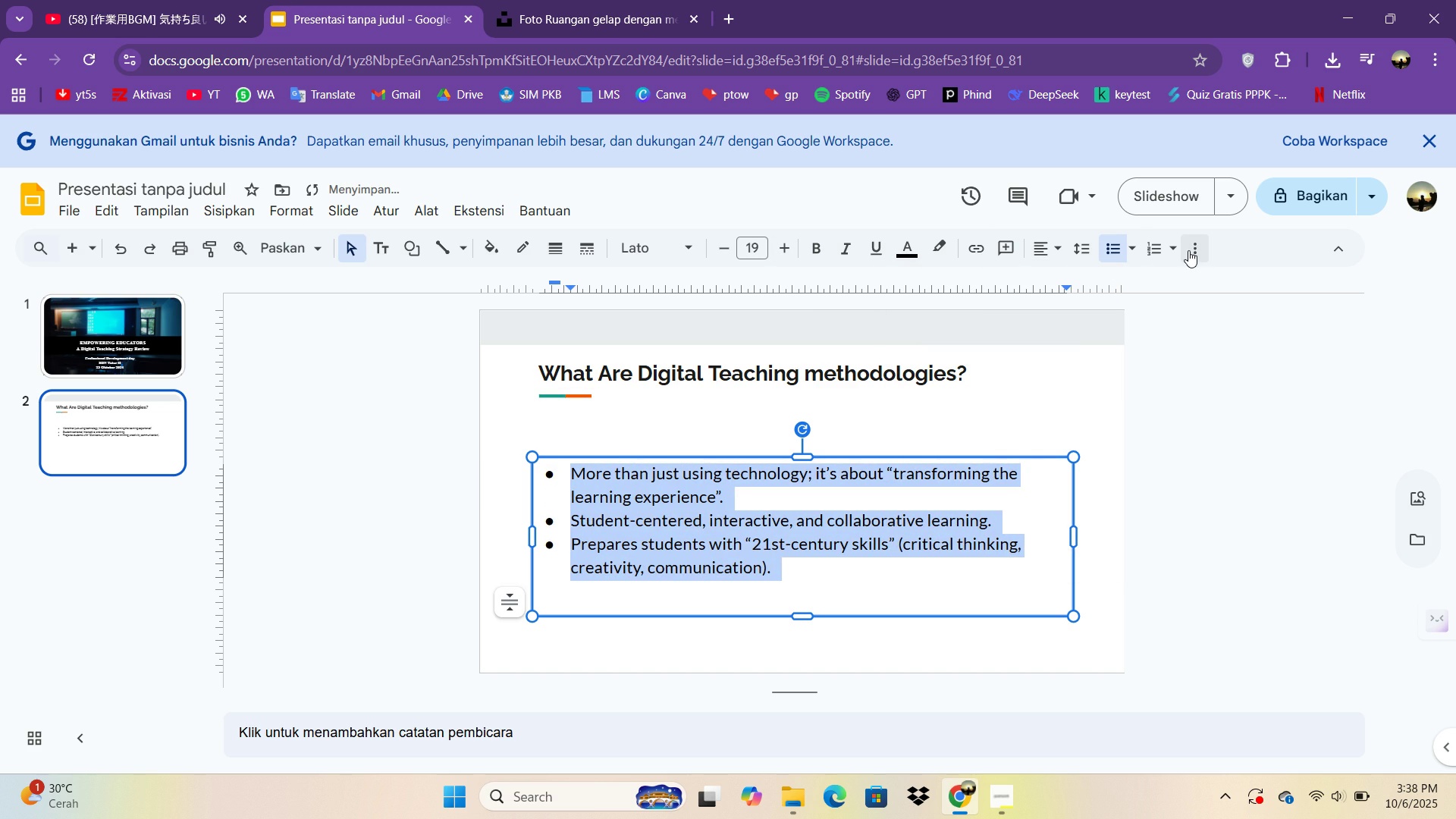 
left_click([1188, 250])
 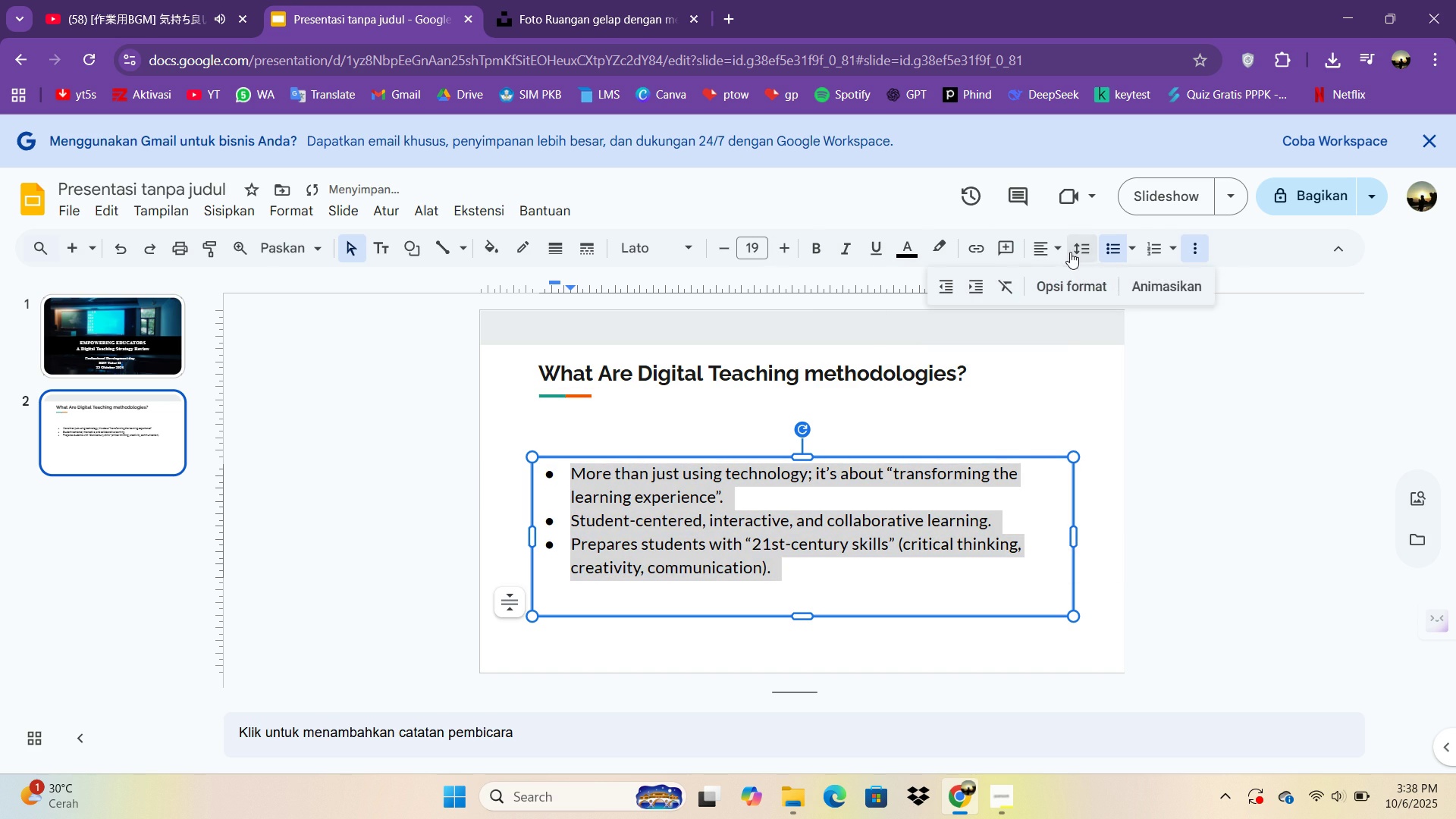 
left_click([1070, 252])
 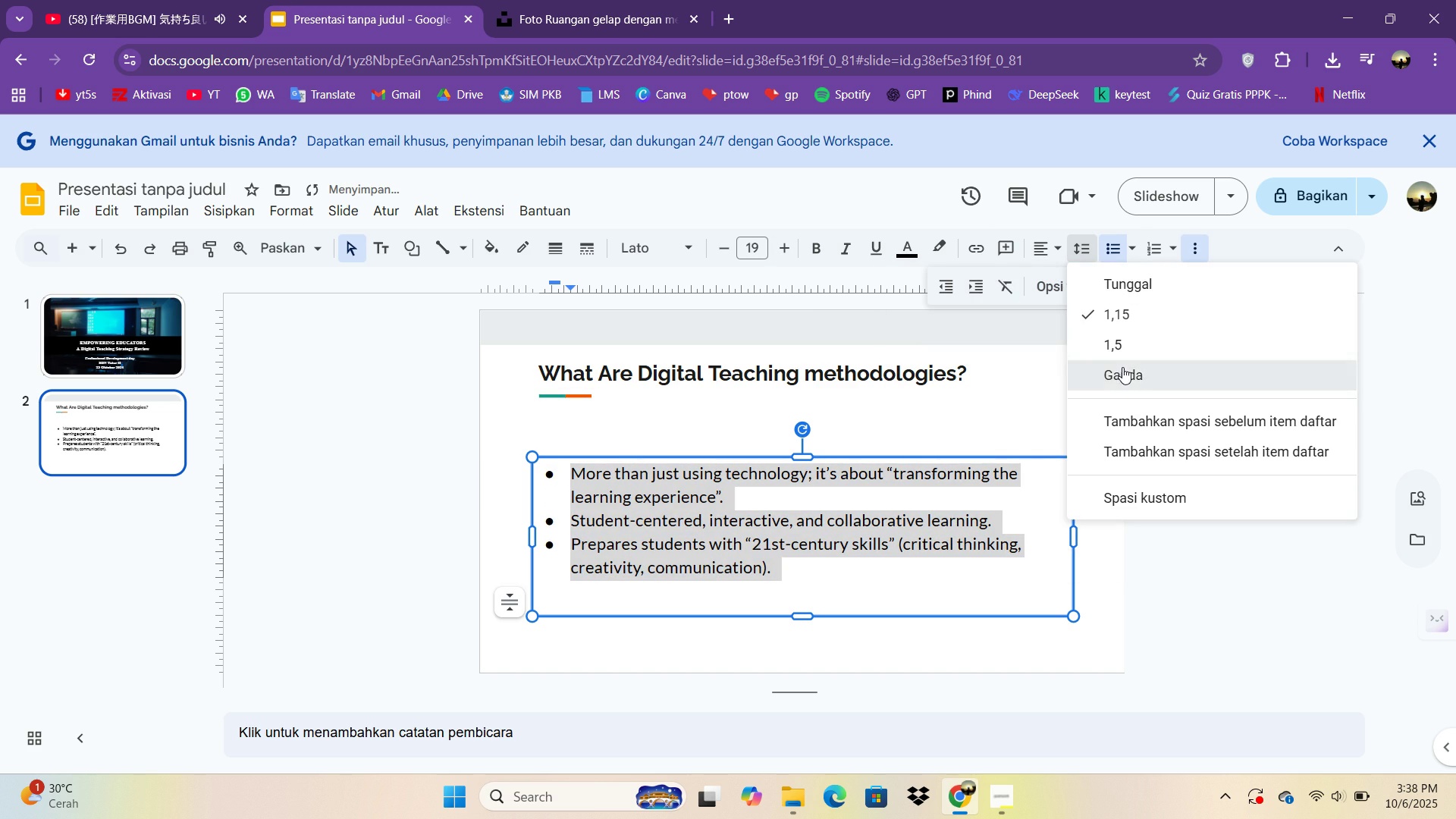 
left_click([1122, 367])
 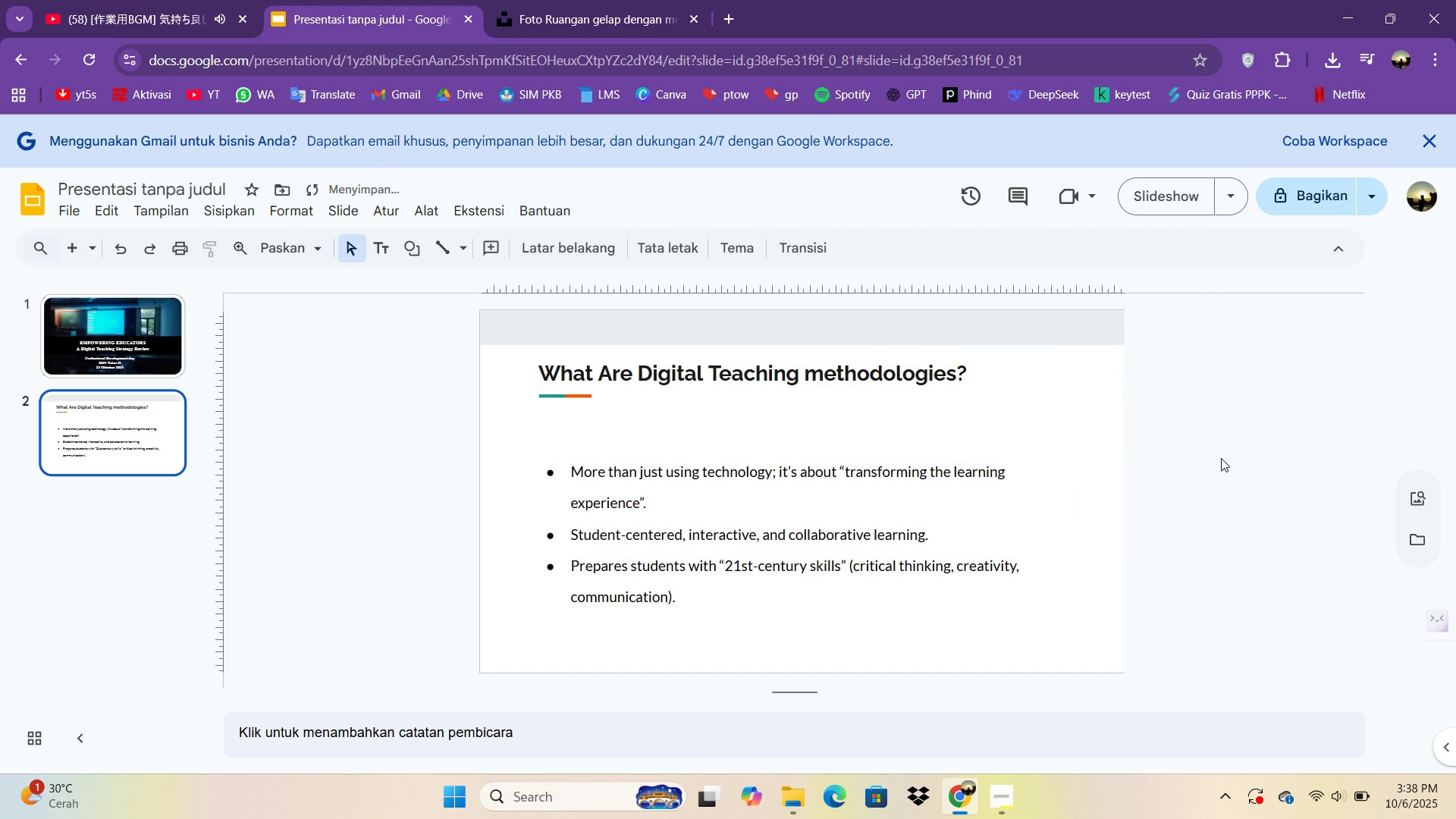 
left_click([1221, 458])
 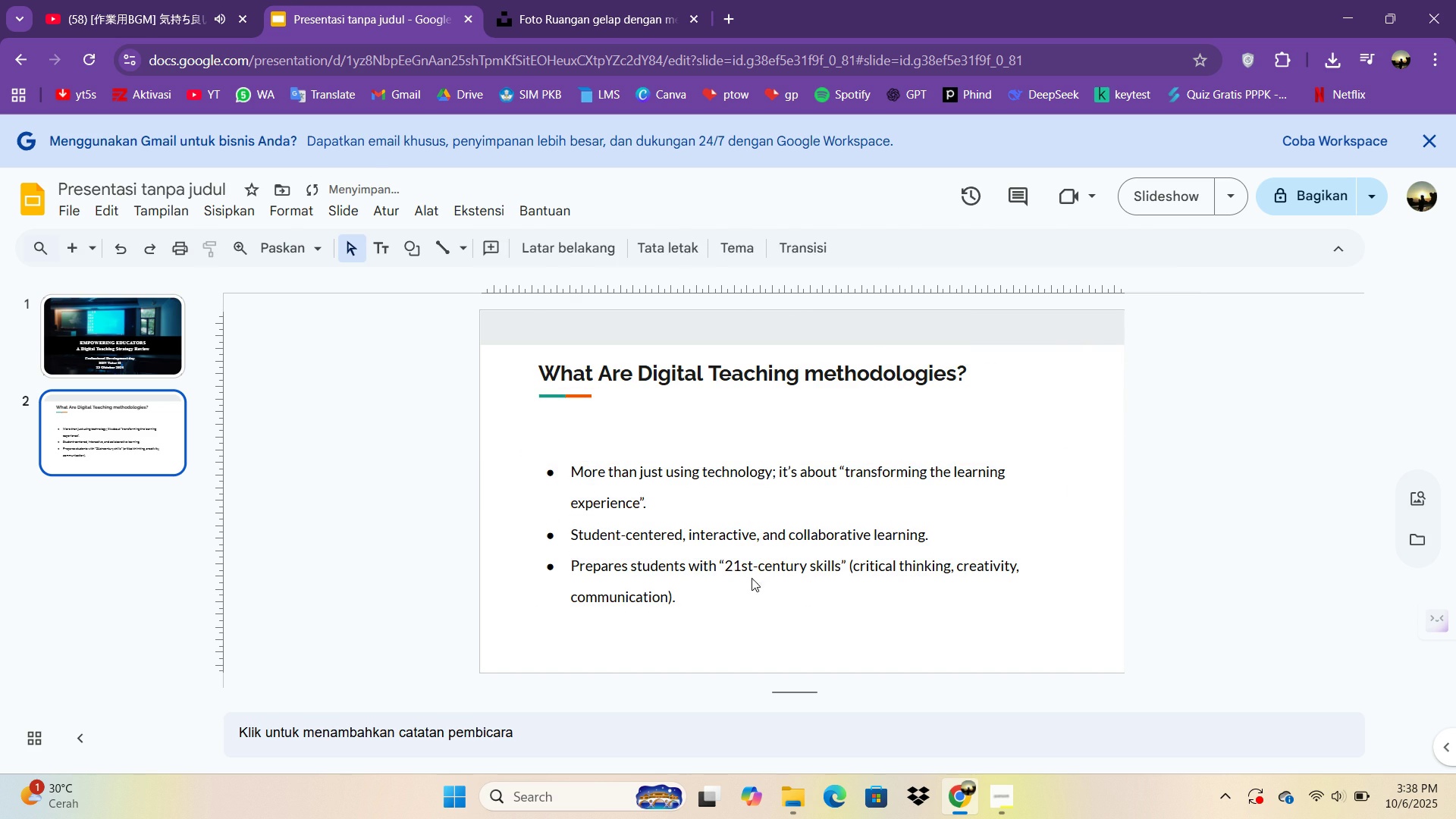 
left_click([752, 578])
 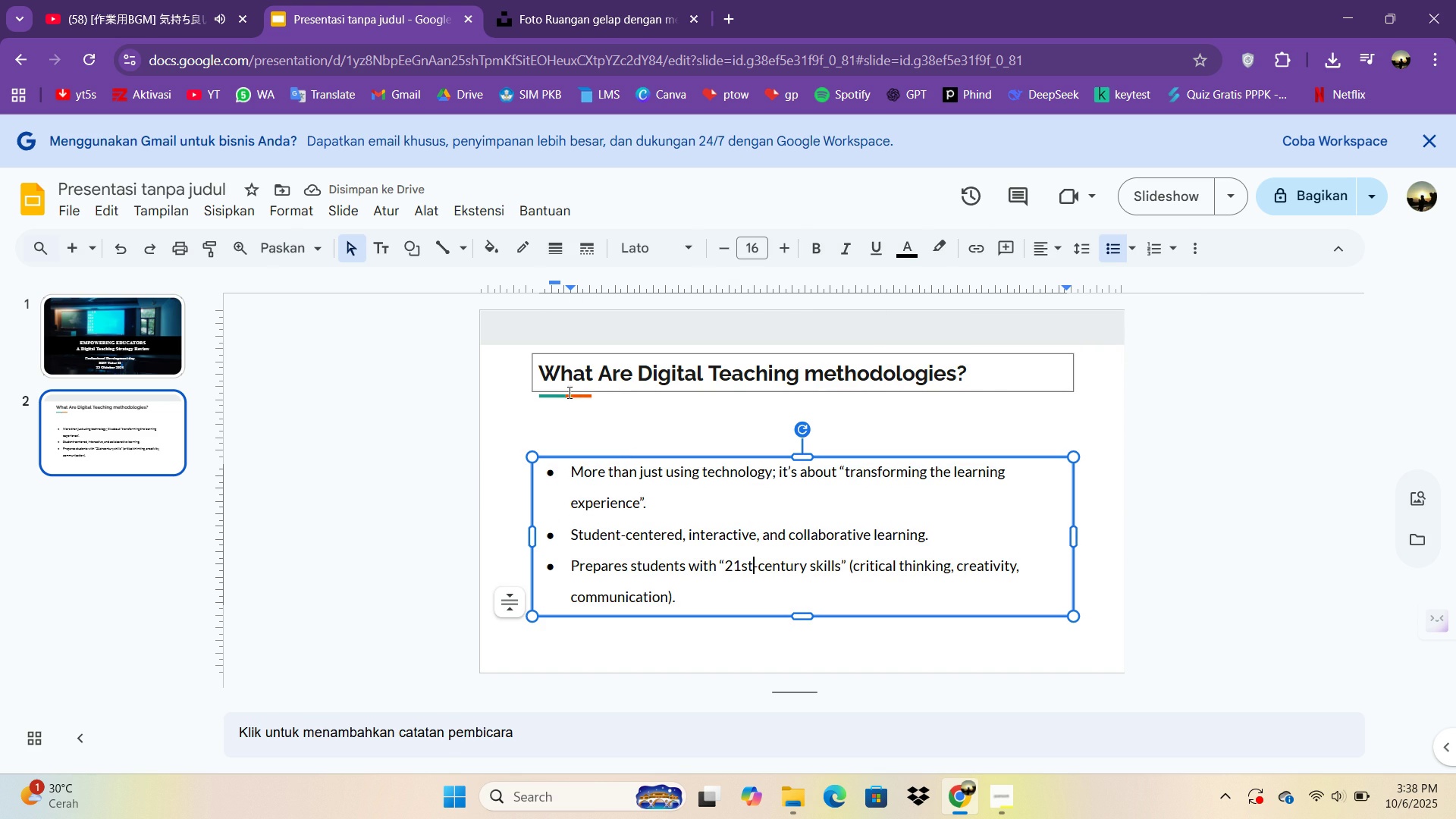 
left_click([460, 438])
 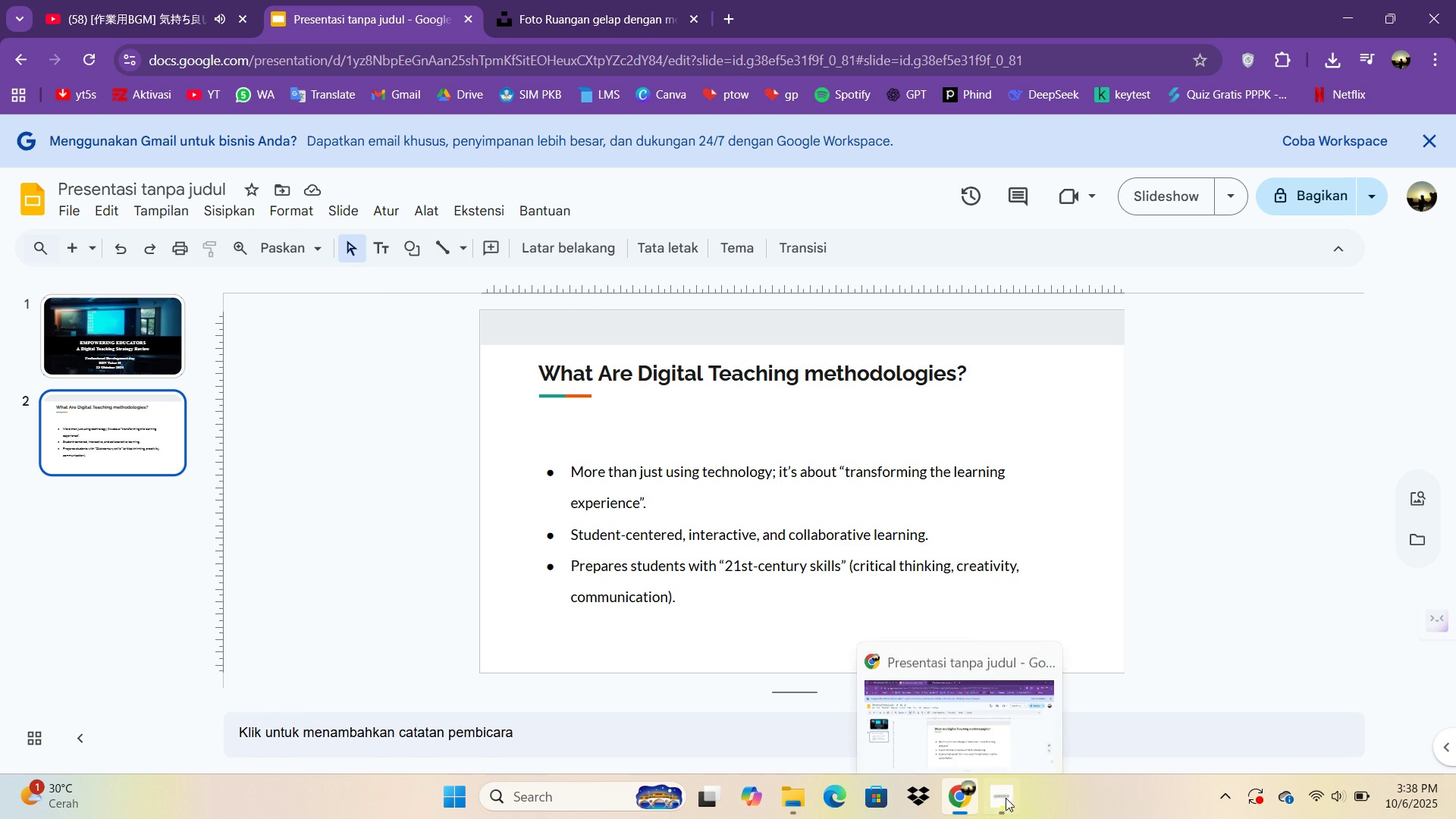 
left_click([1455, 779])
 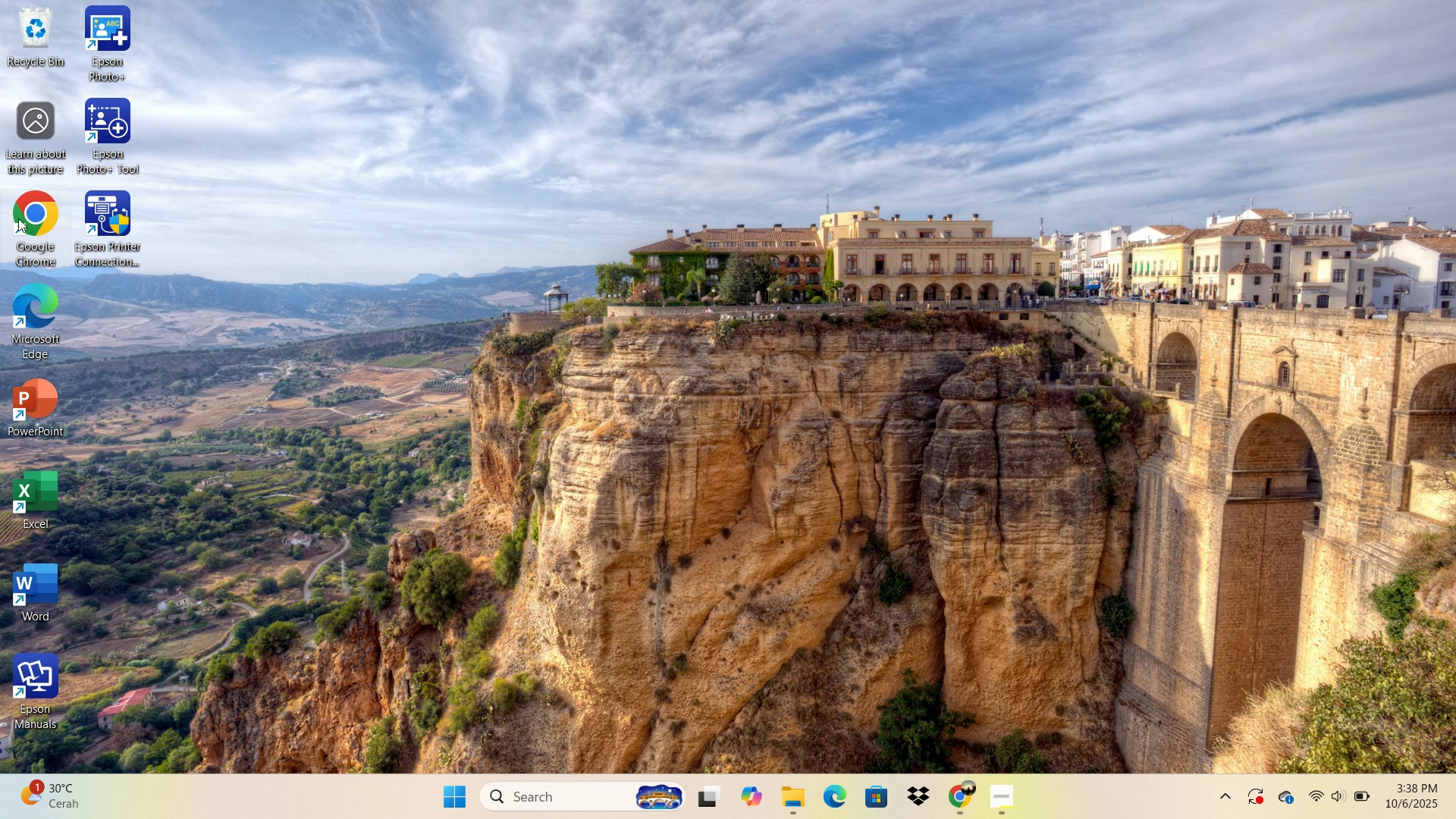 
double_click([18, 219])
 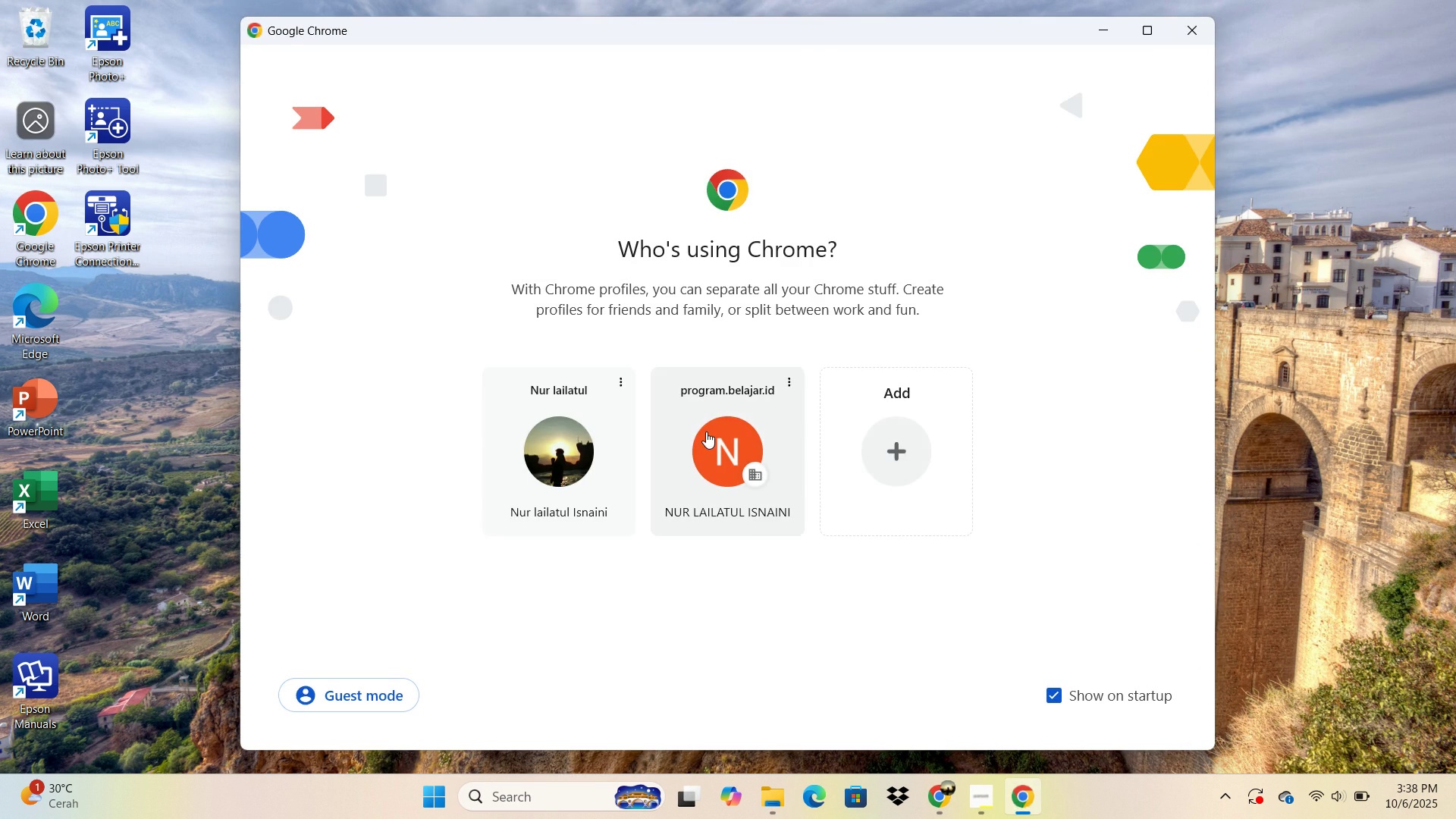 
left_click([707, 431])
 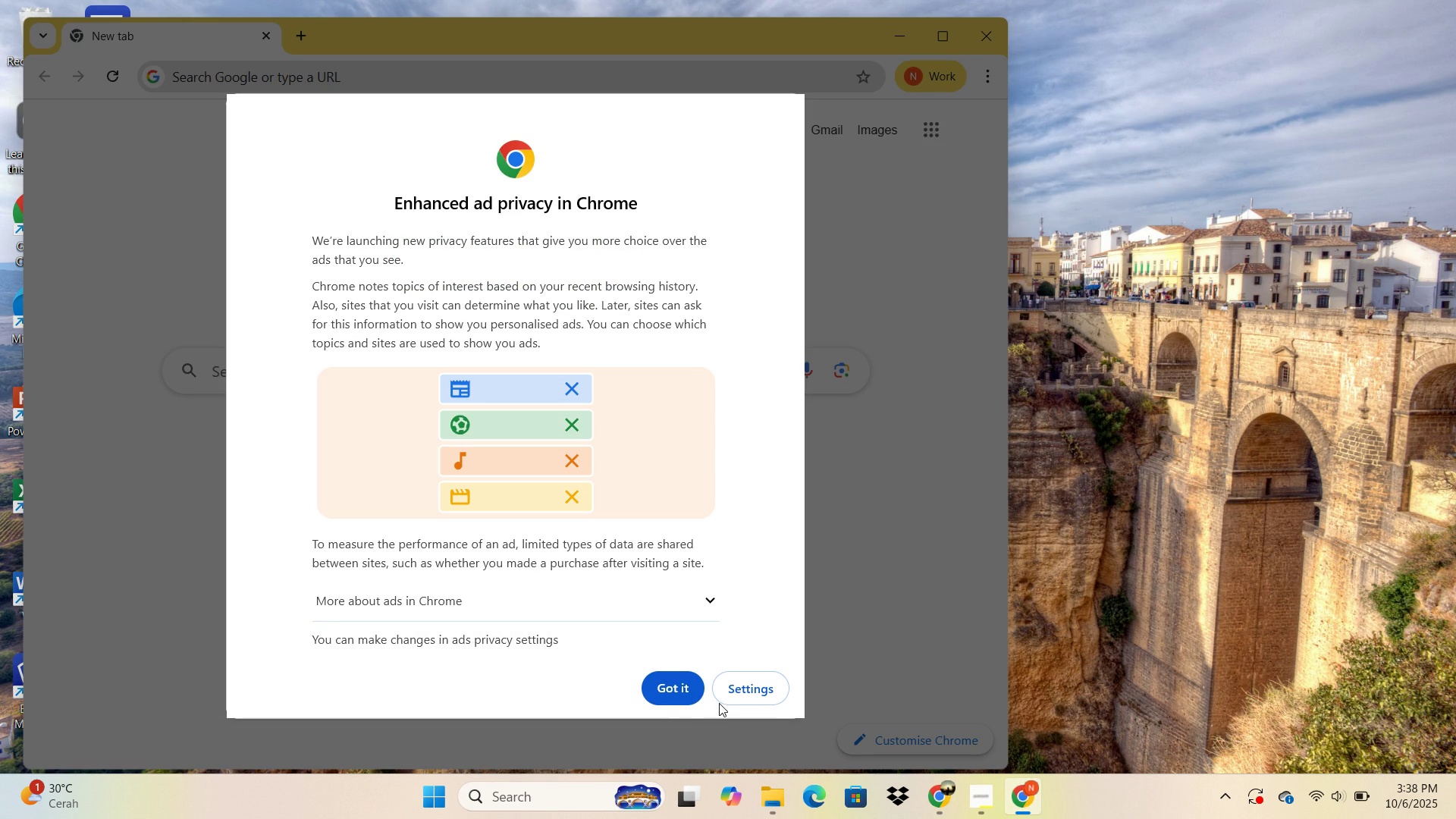 
left_click([691, 693])
 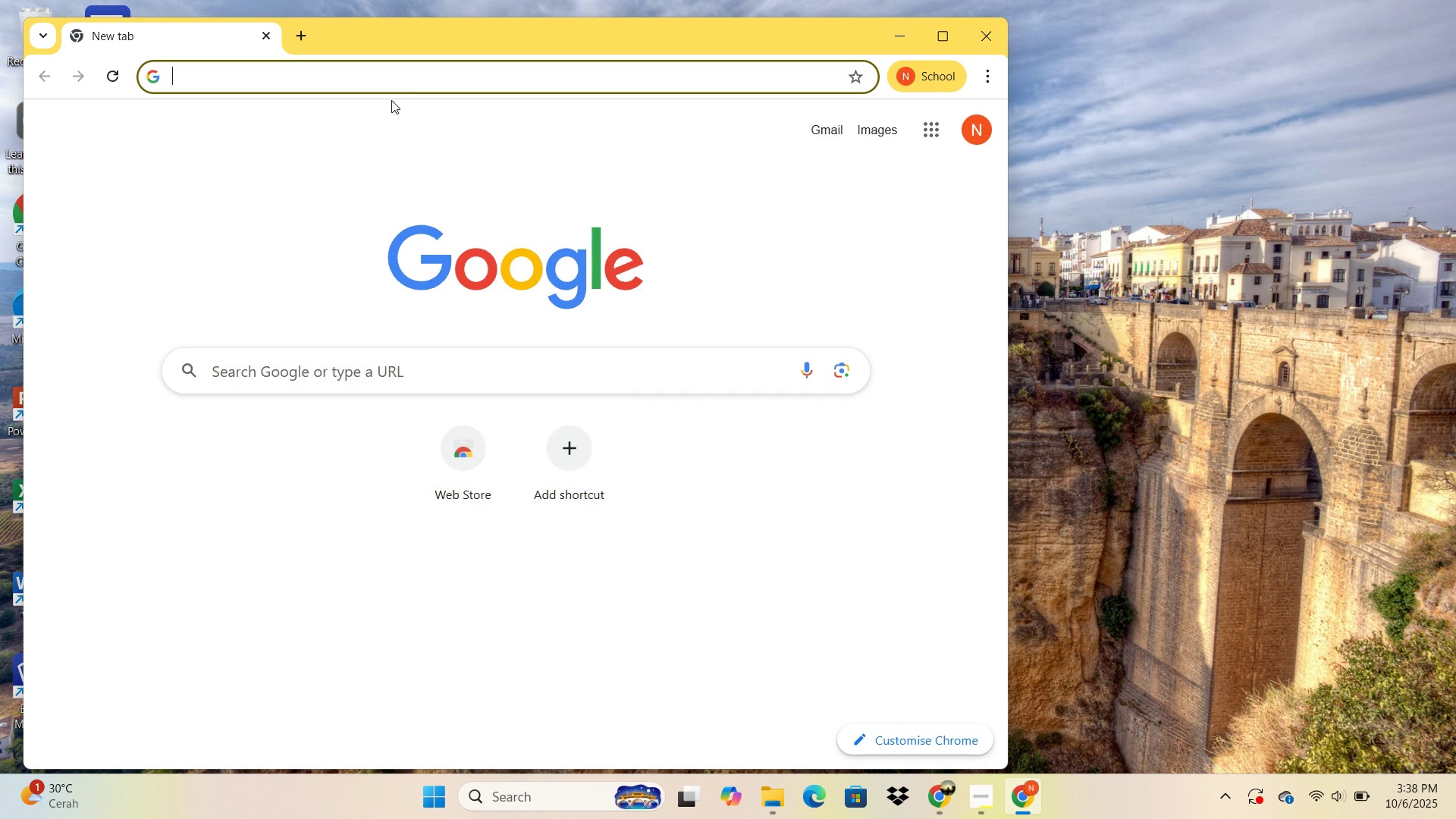 
left_click([394, 89])
 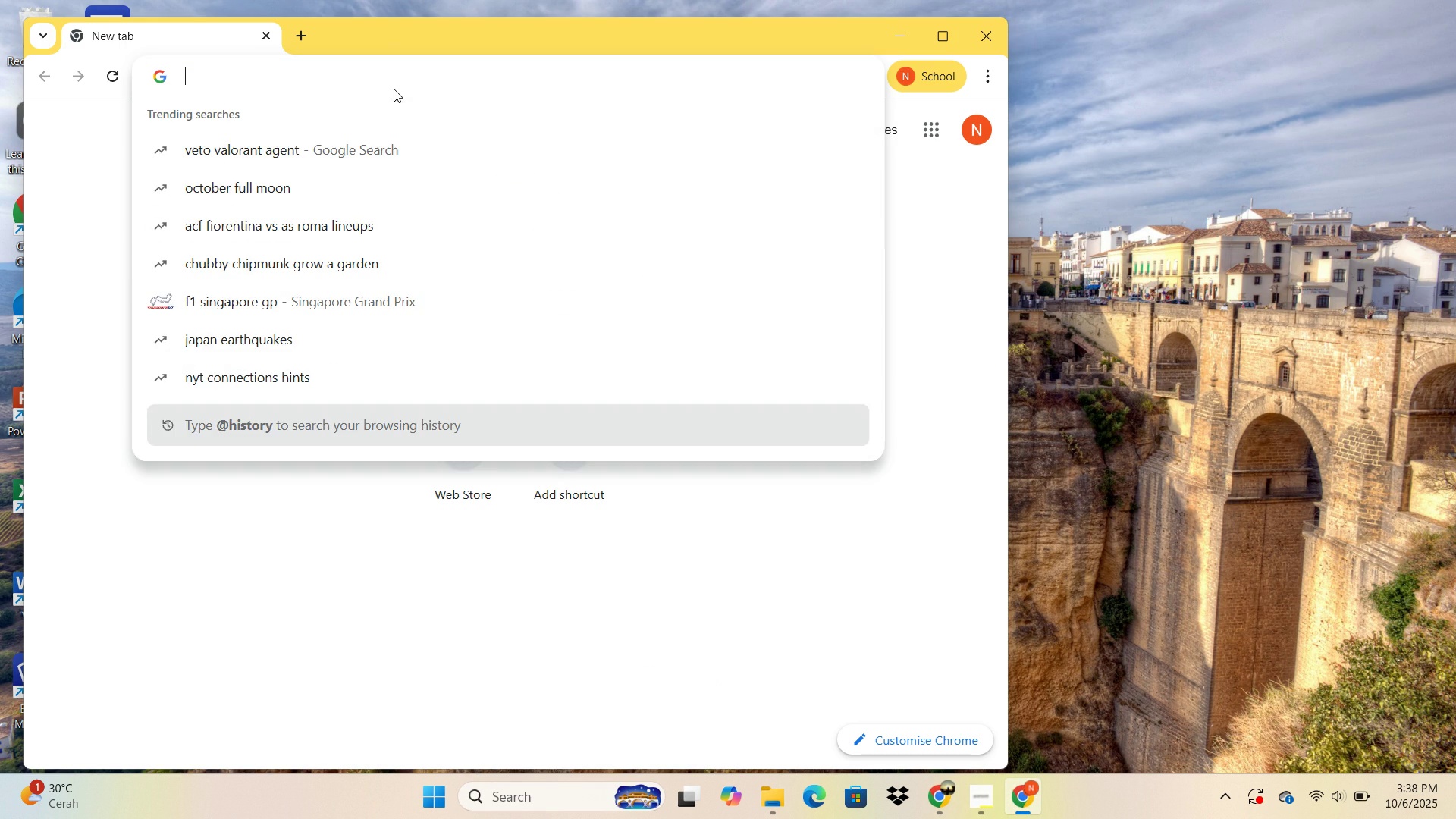 
type(can)
 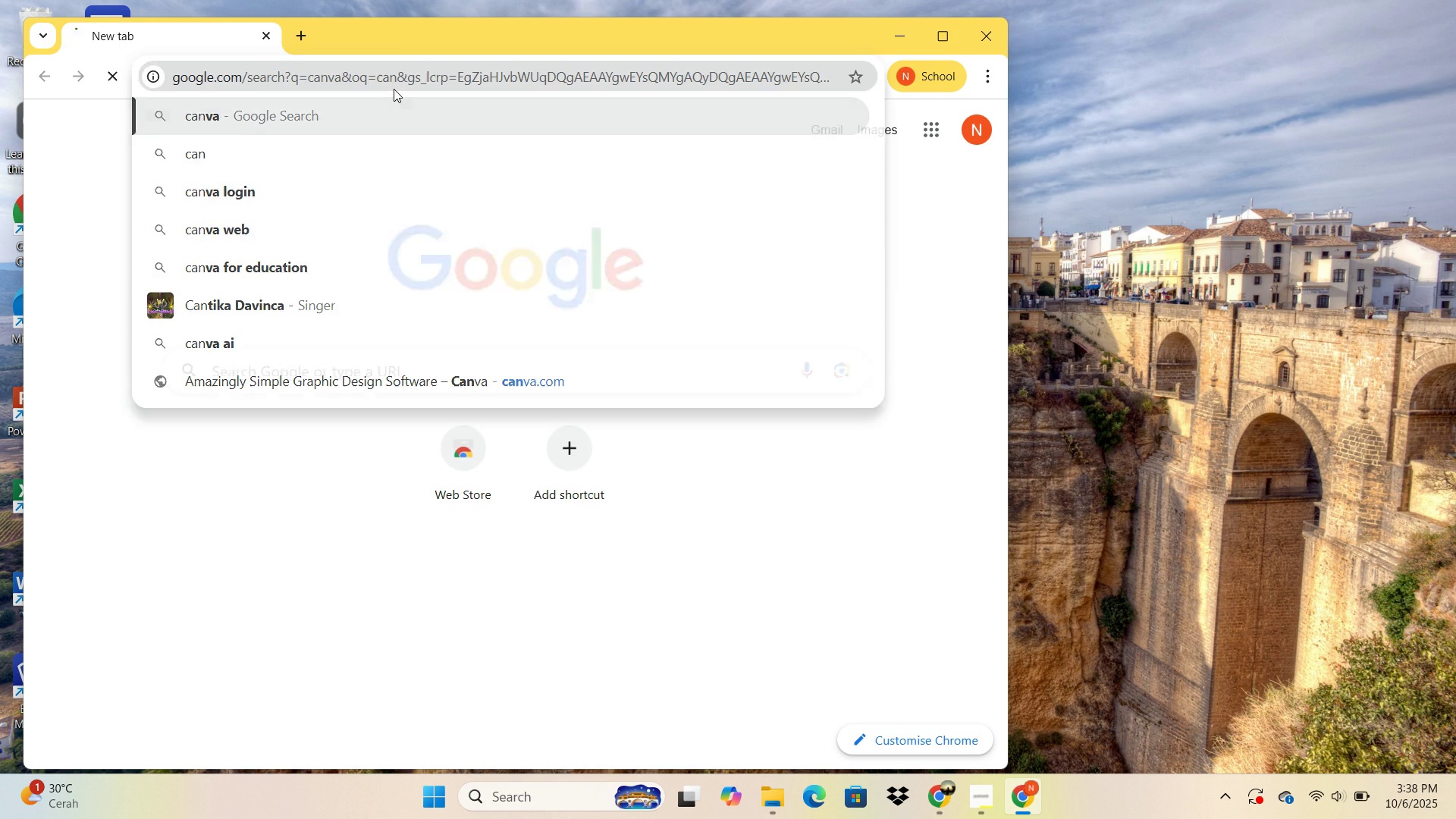 
key(Enter)
 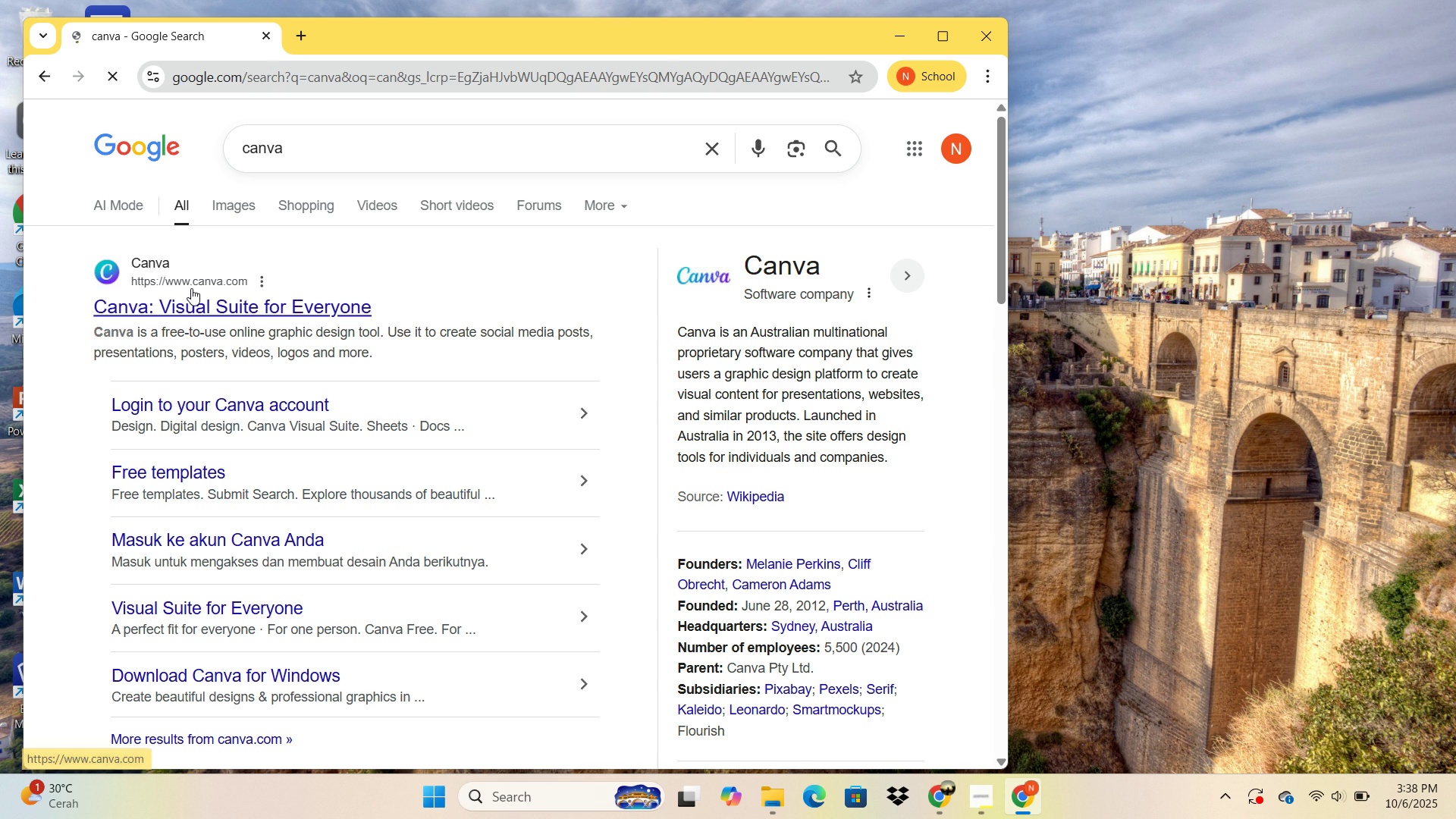 
left_click([191, 291])
 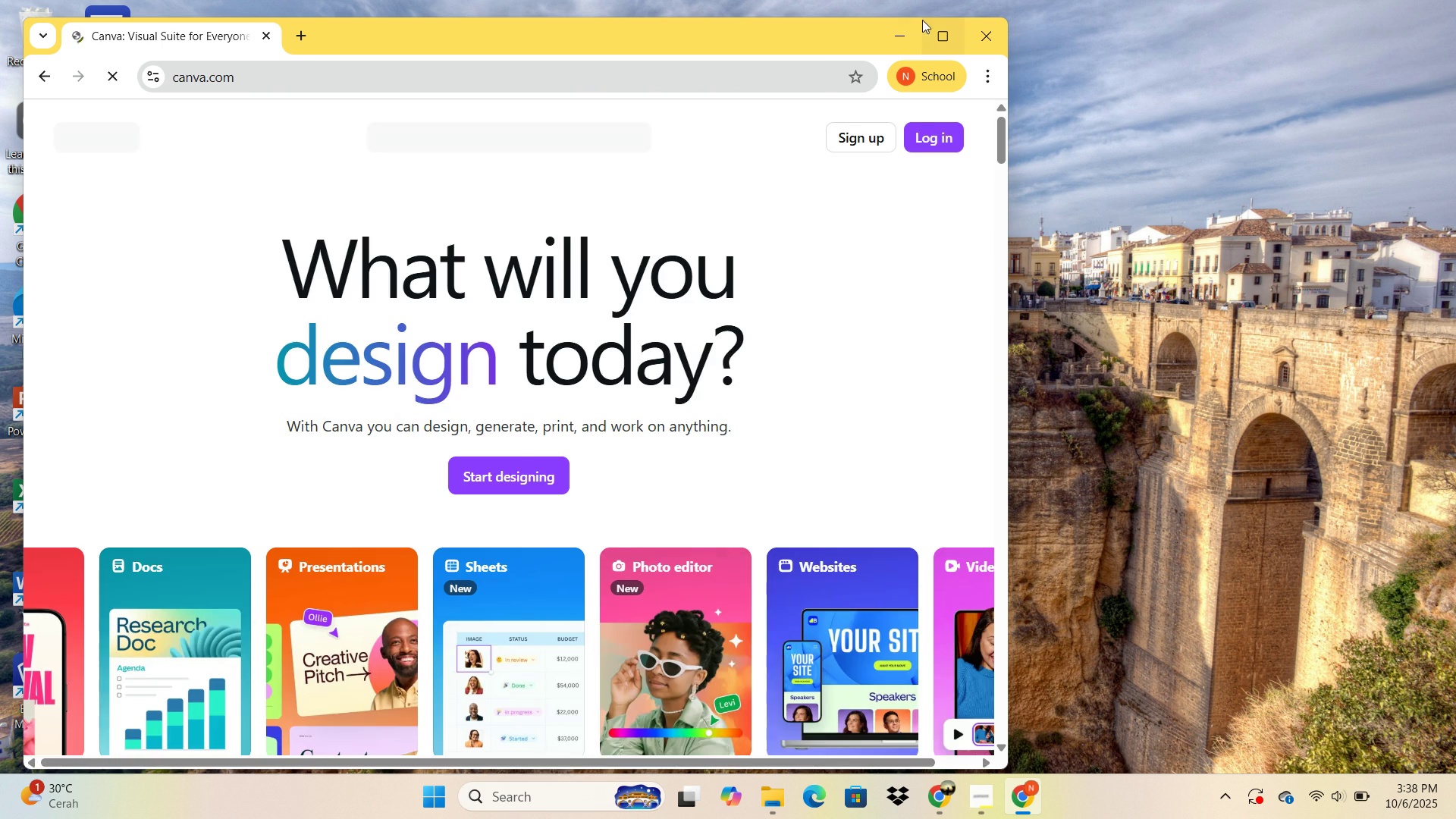 
left_click([939, 29])
 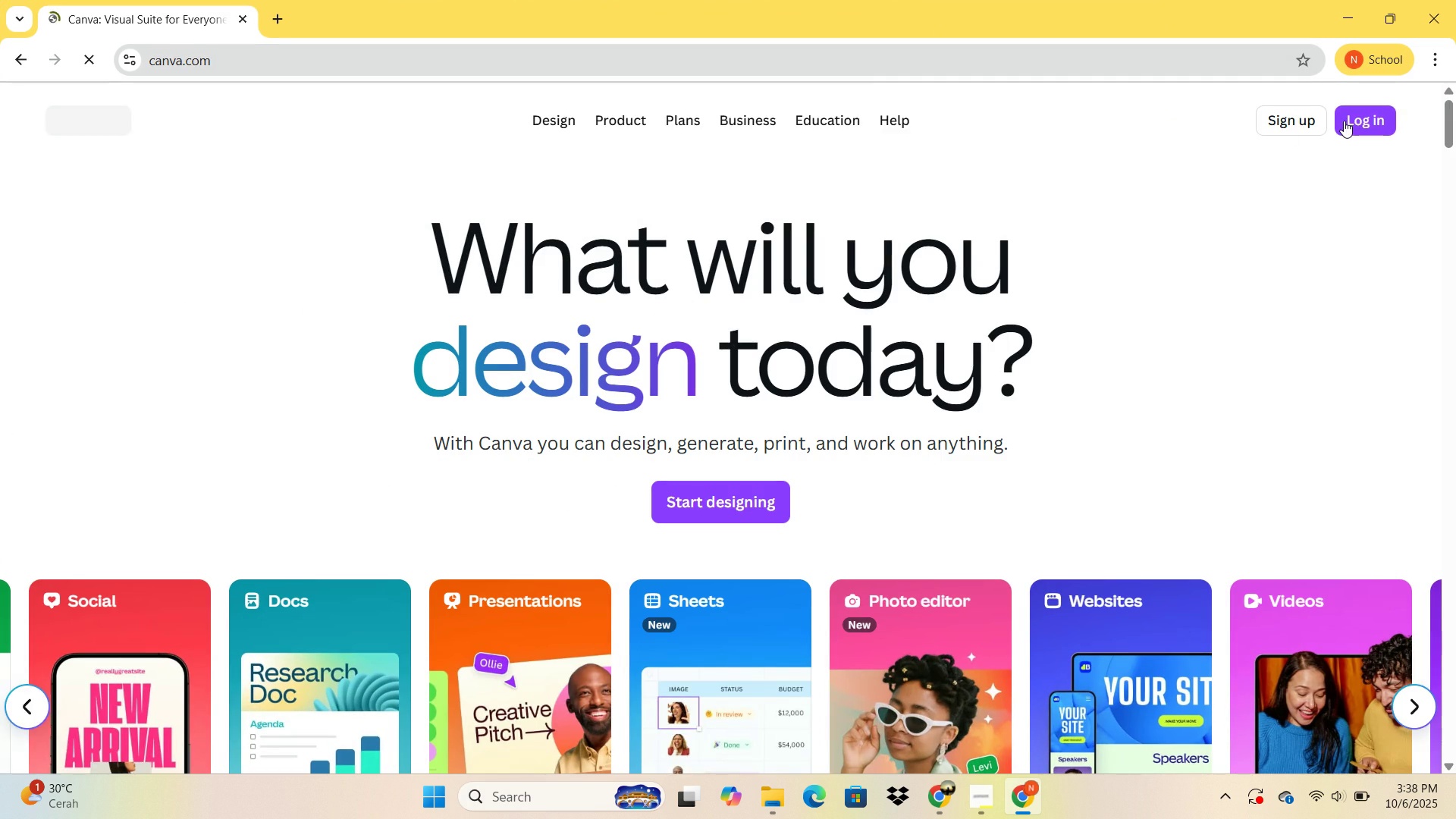 
left_click([1344, 121])
 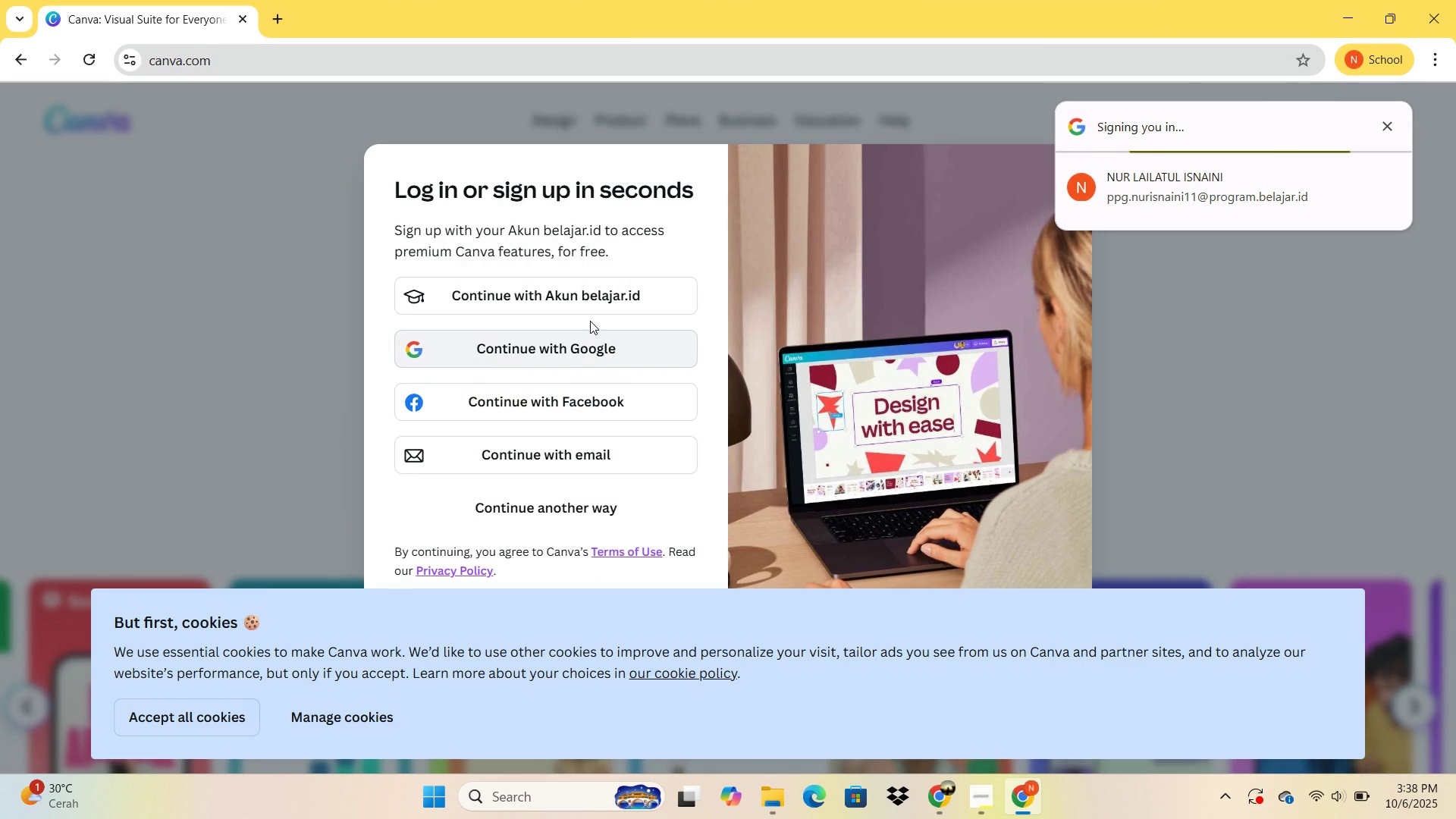 
left_click([585, 300])
 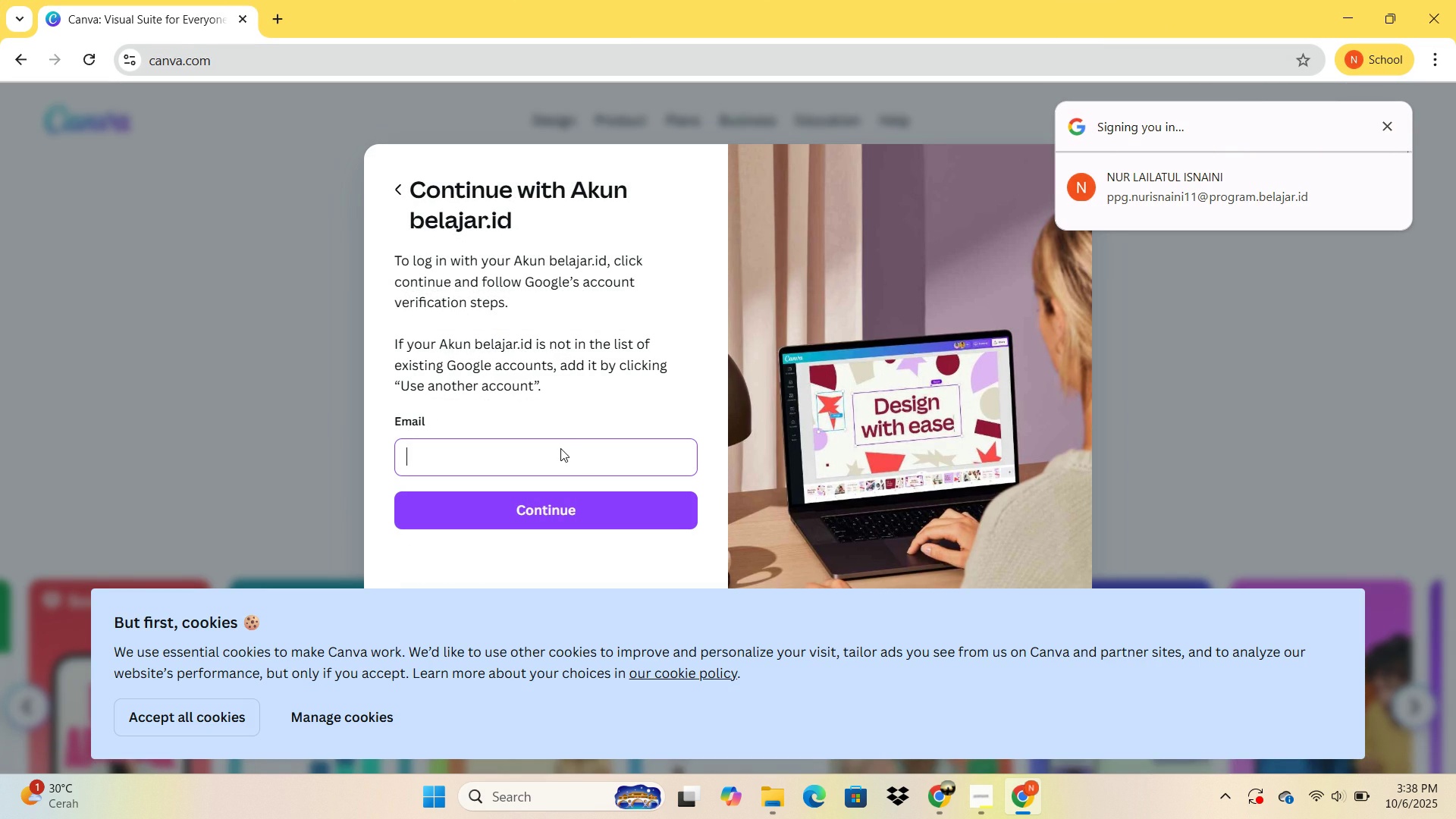 
left_click([560, 448])
 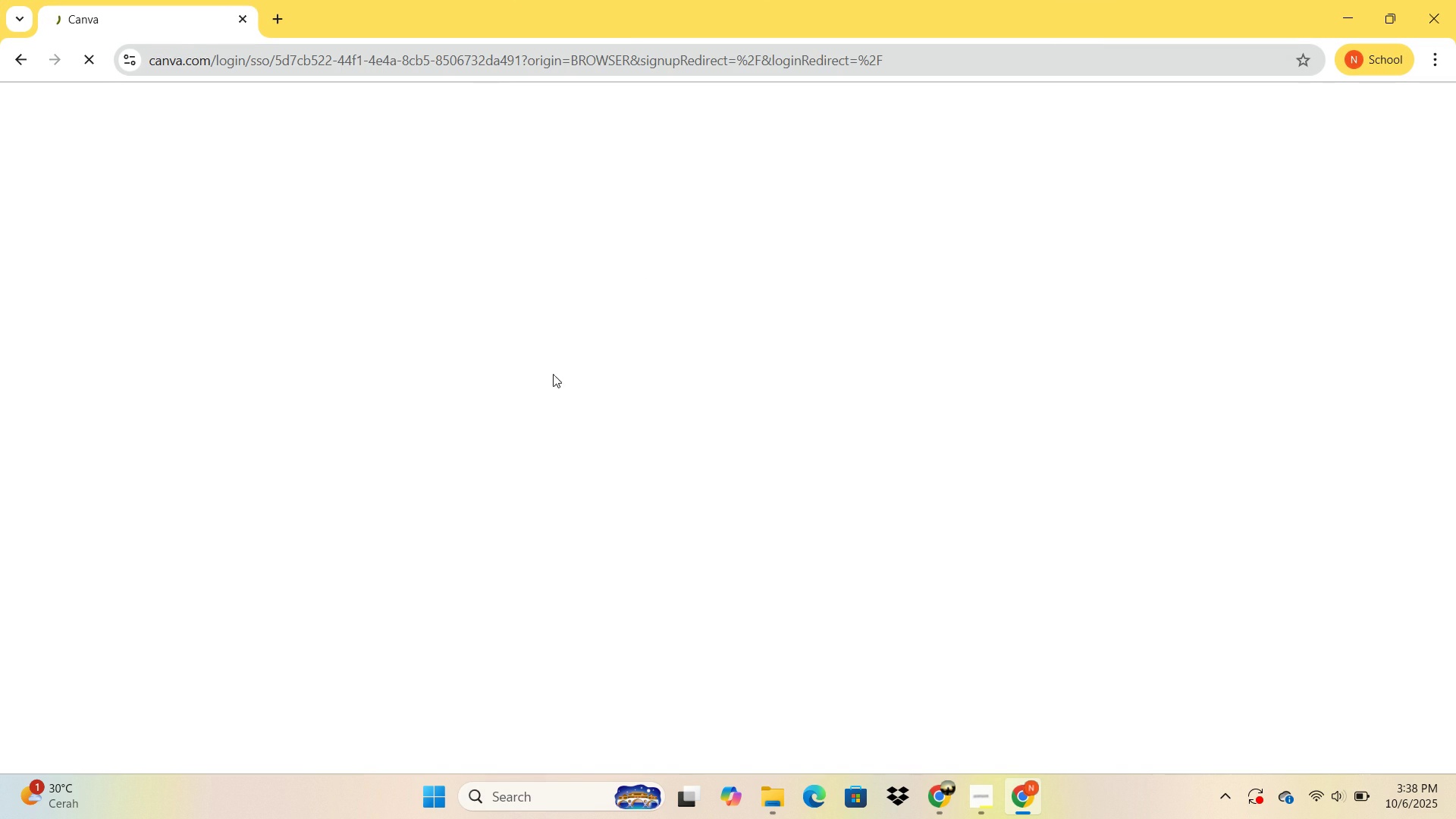 
wait(8.46)
 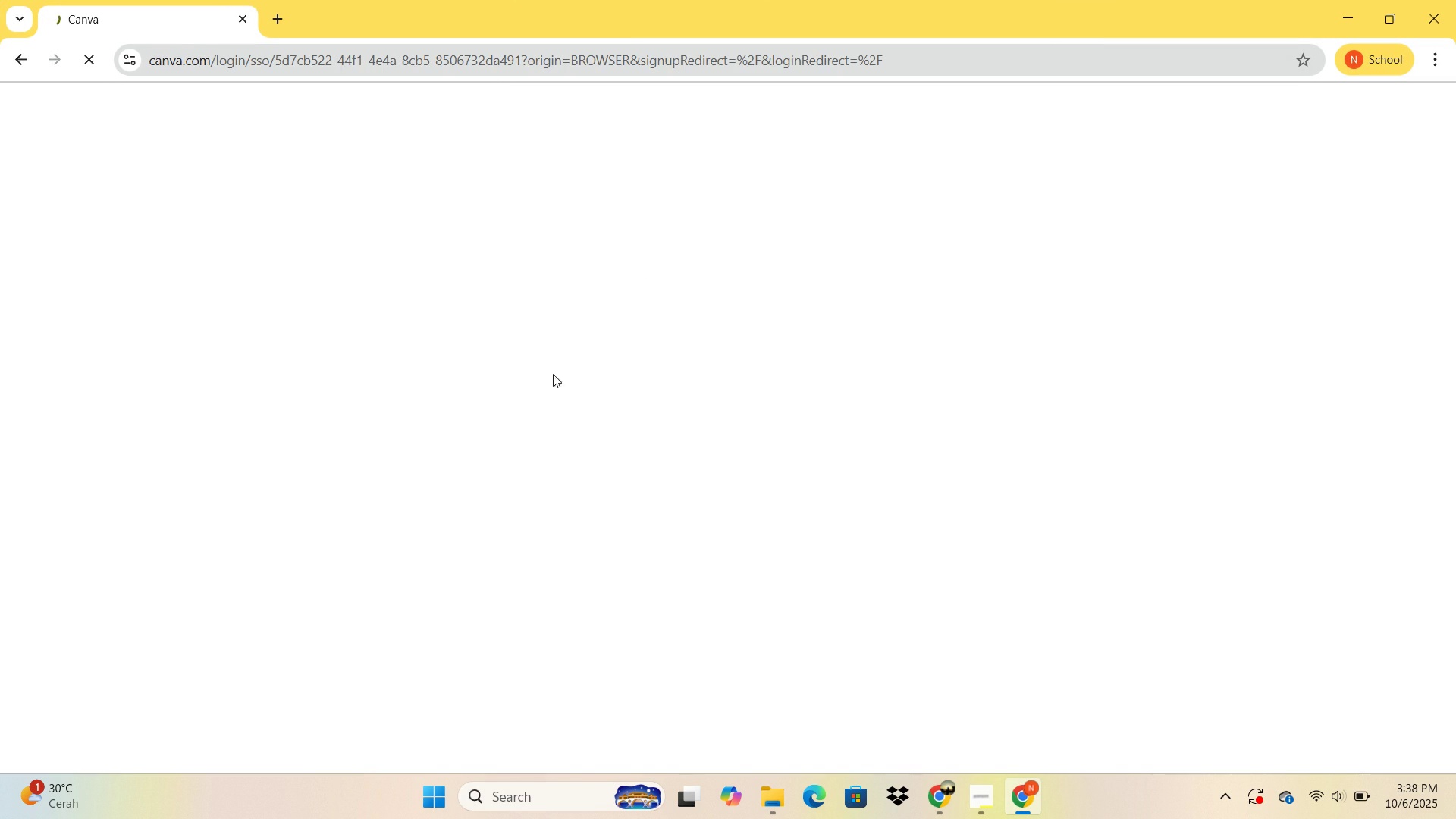 
left_click([1288, 105])
 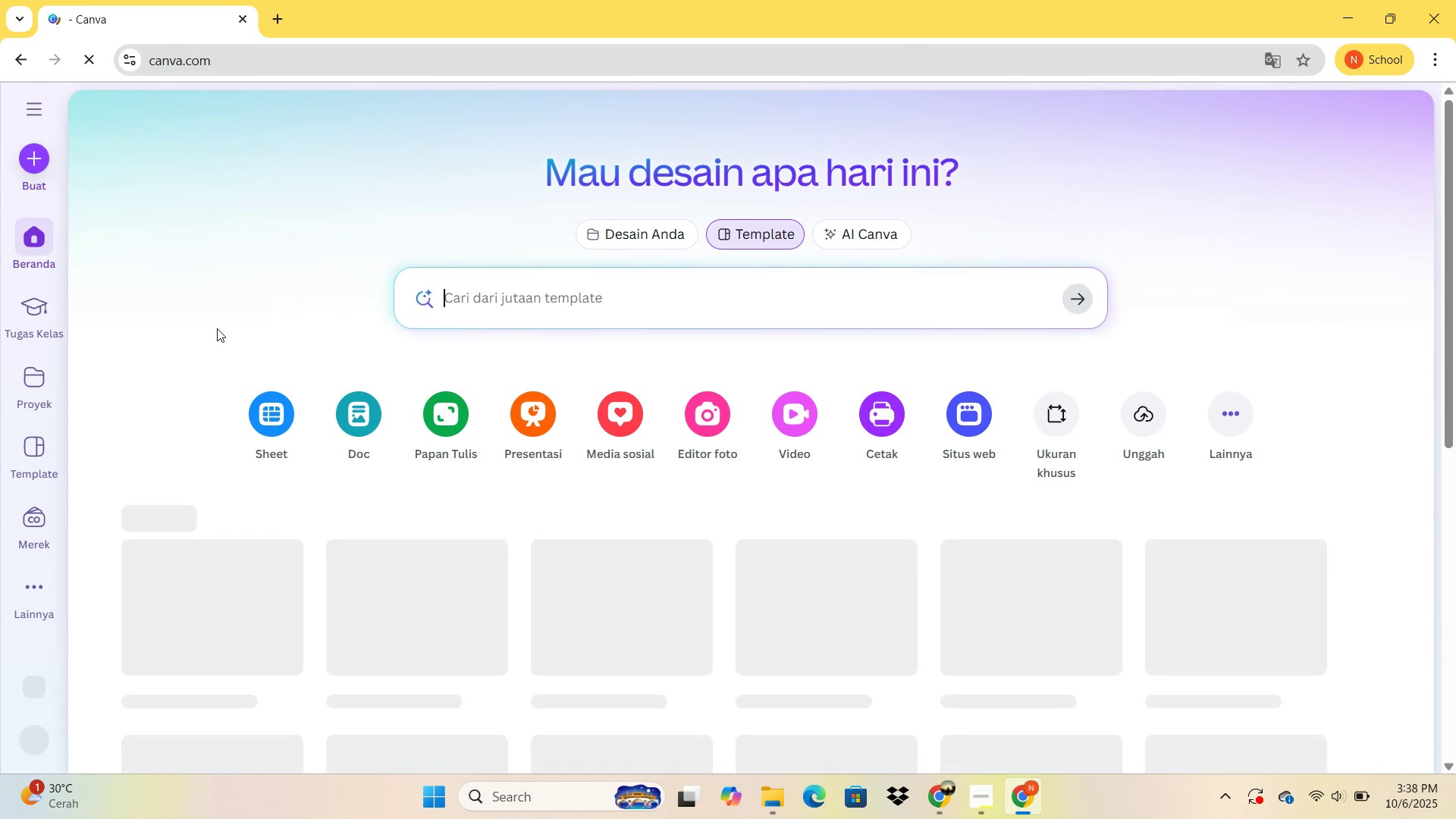 
mouse_move([211, 307])
 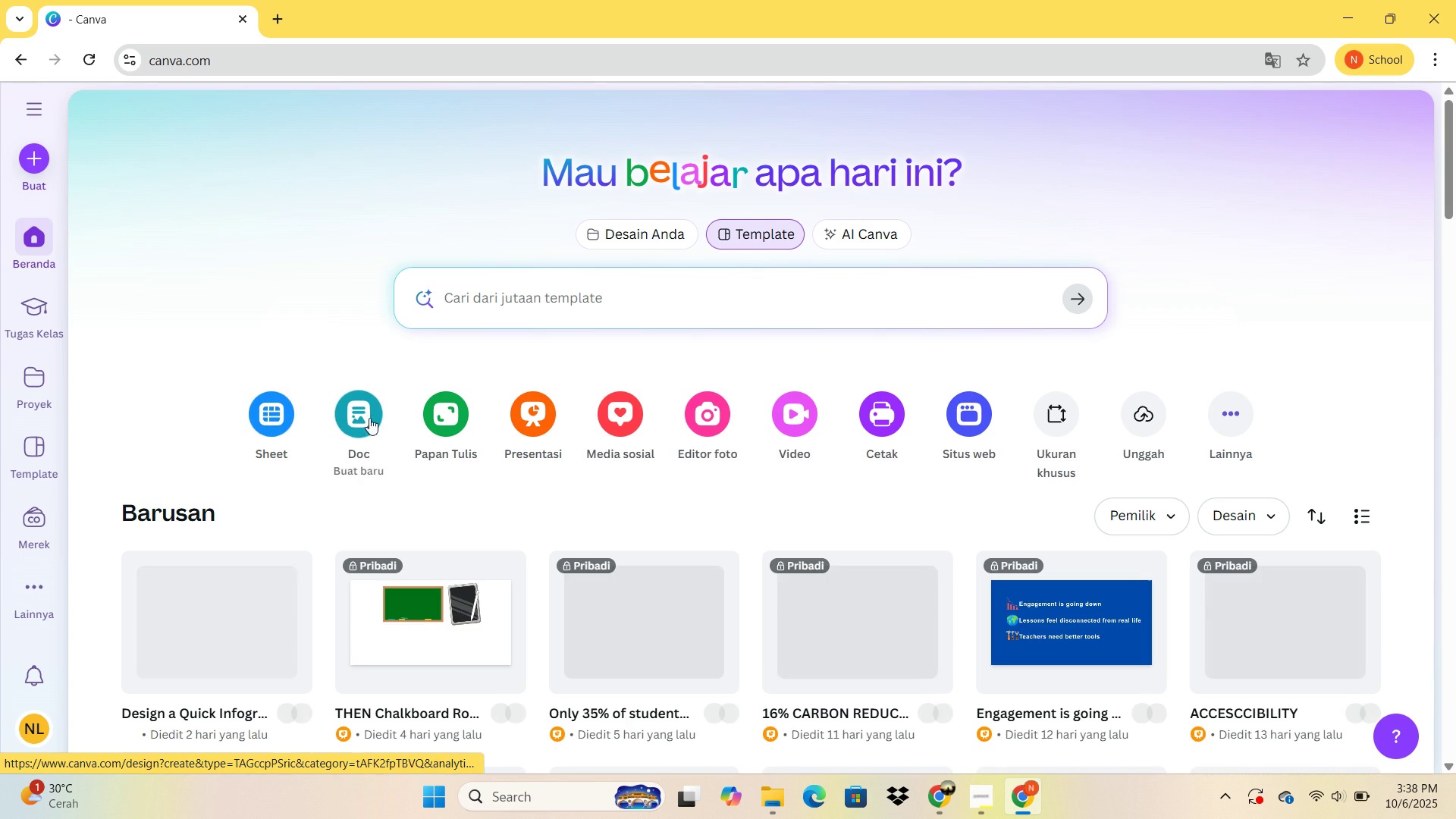 
left_click([28, 159])
 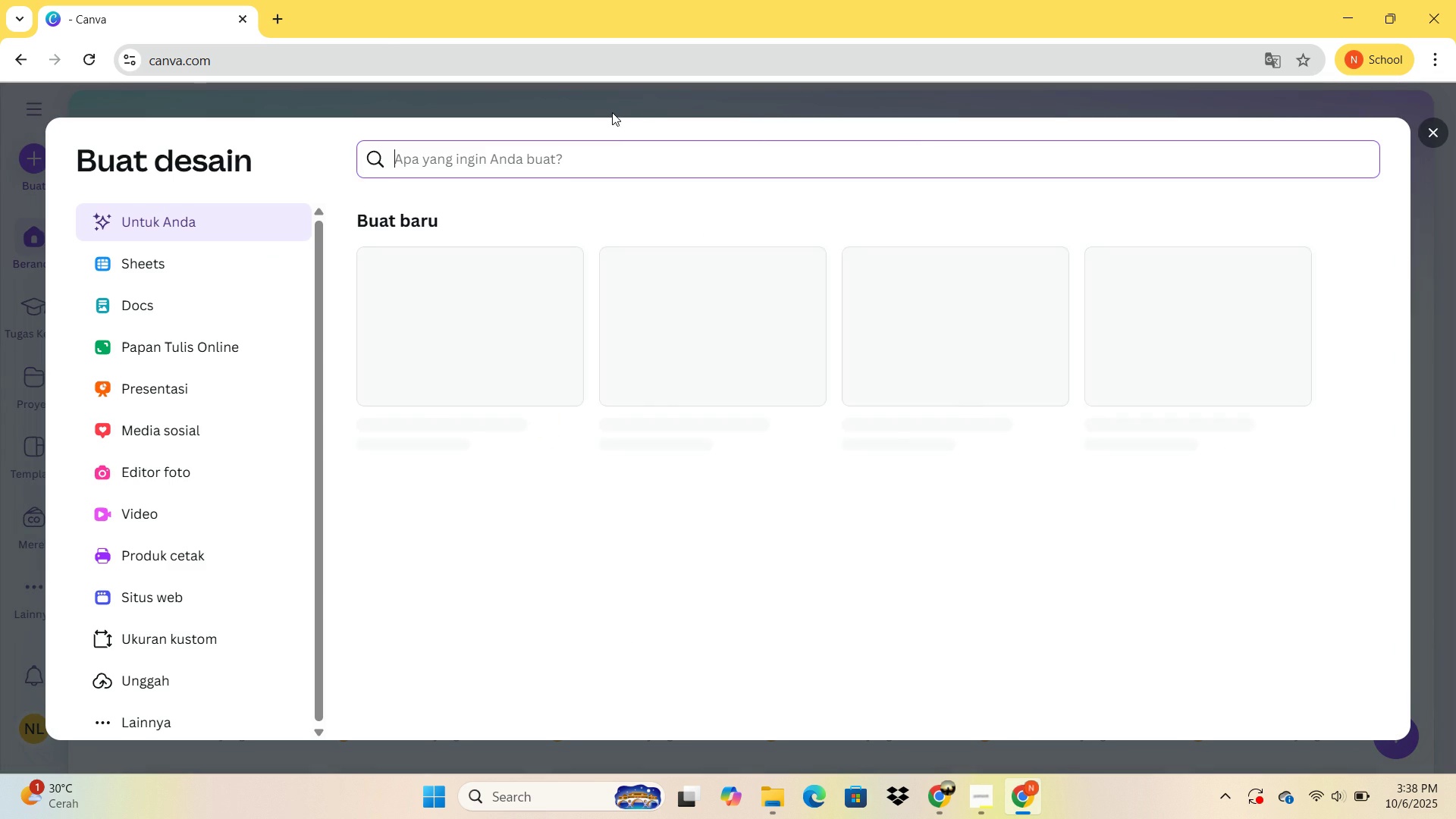 
wait(7.23)
 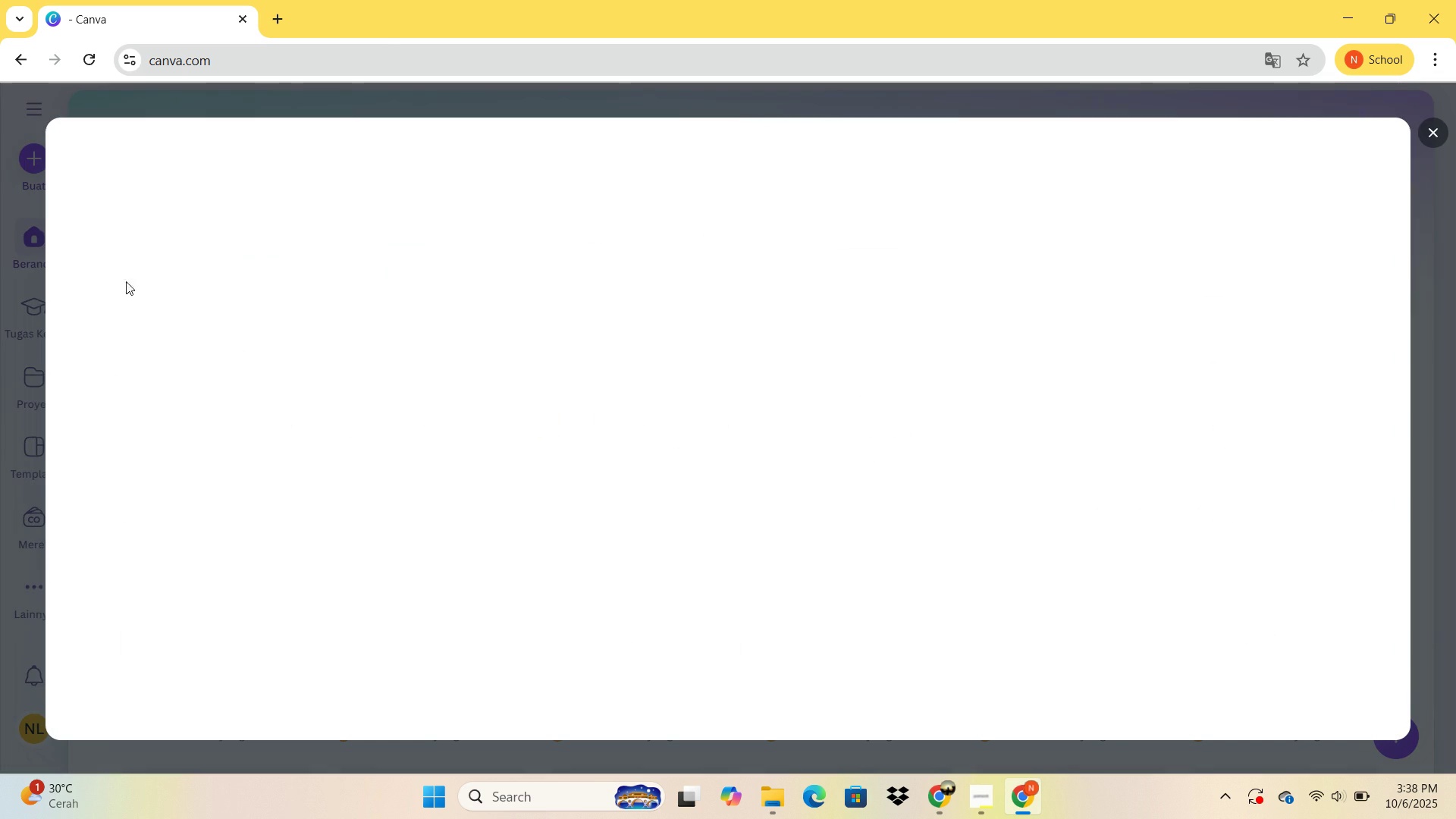 
left_click([487, 322])
 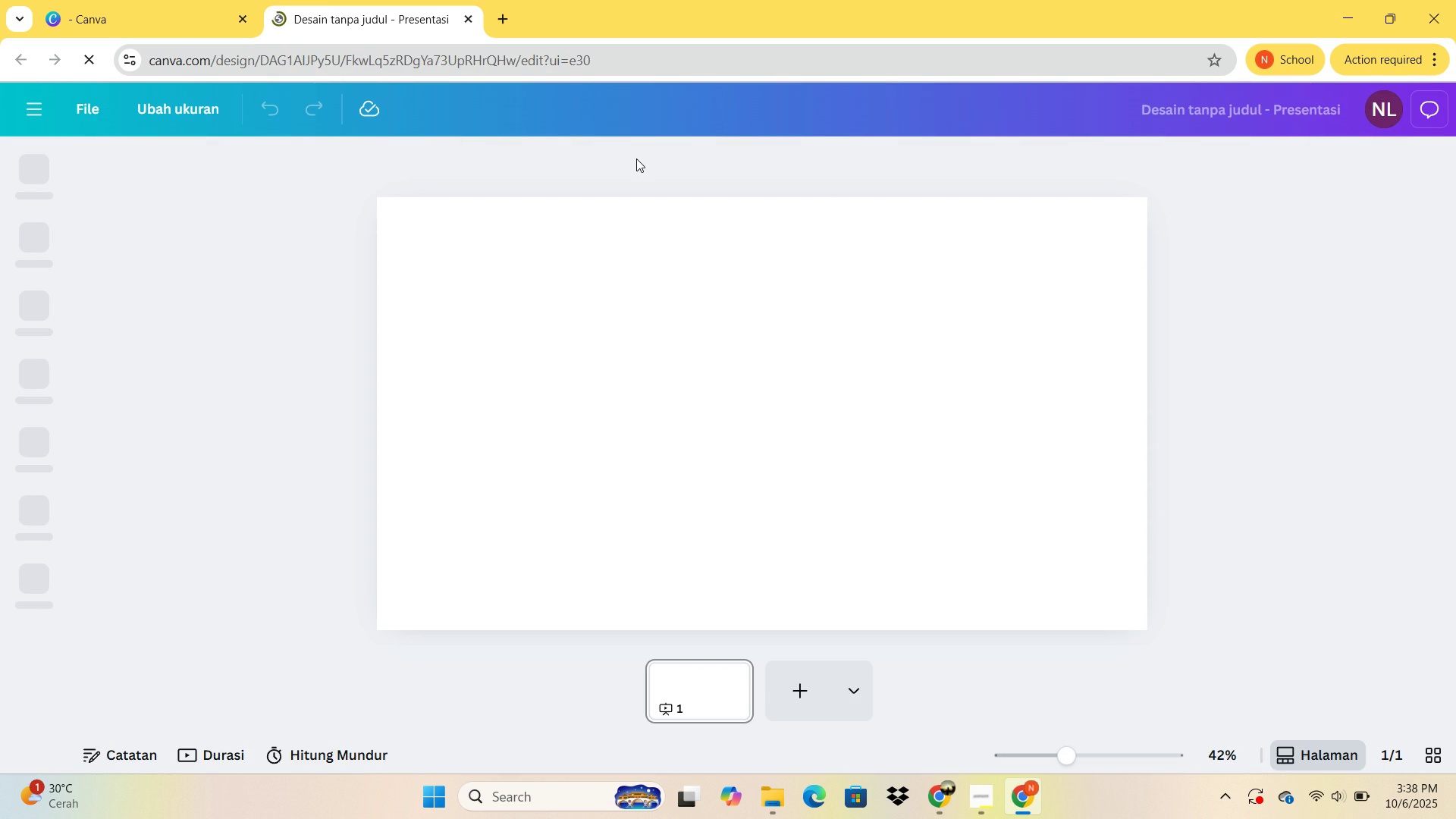 
wait(13.69)
 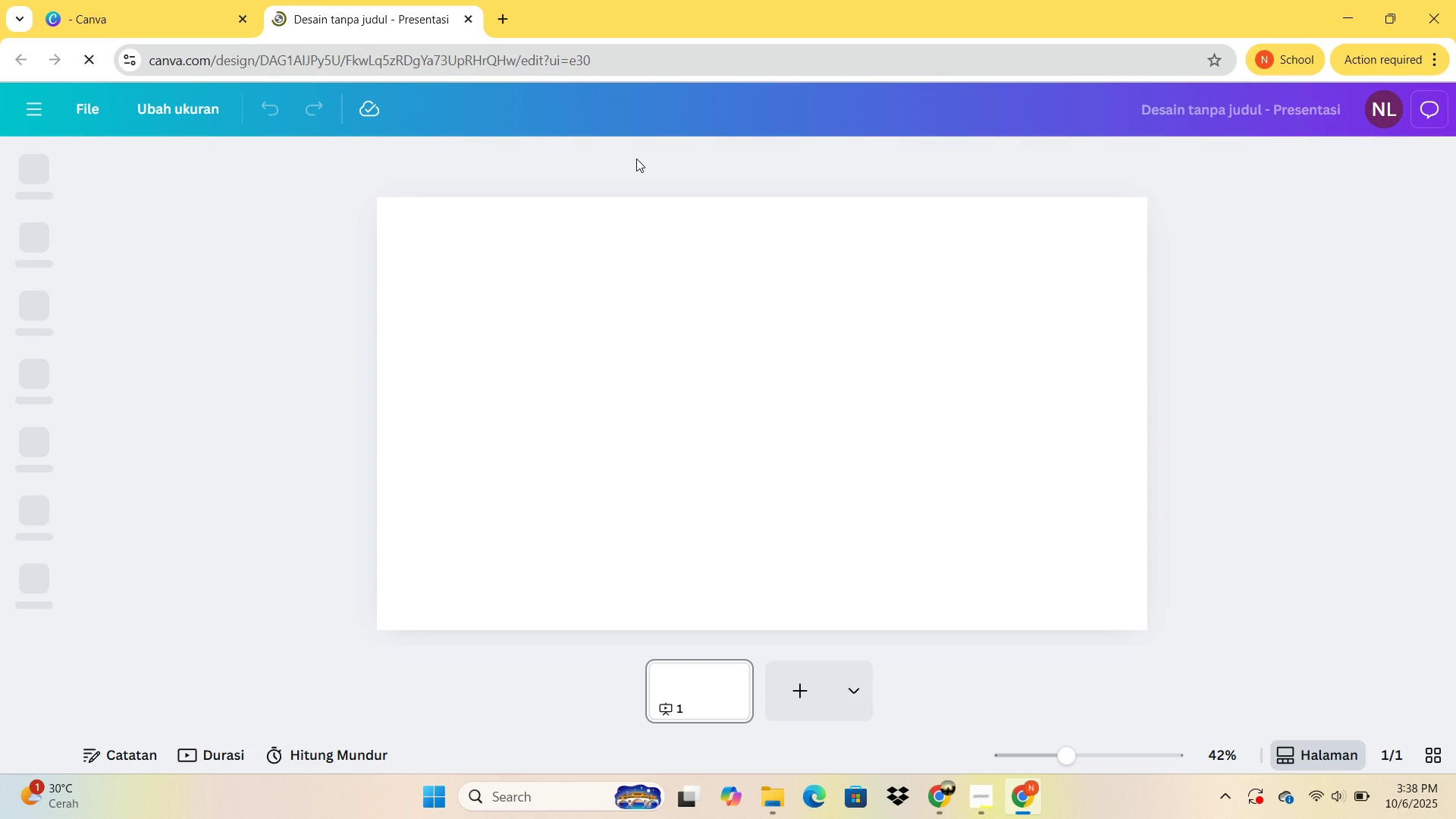 
left_click([560, 306])
 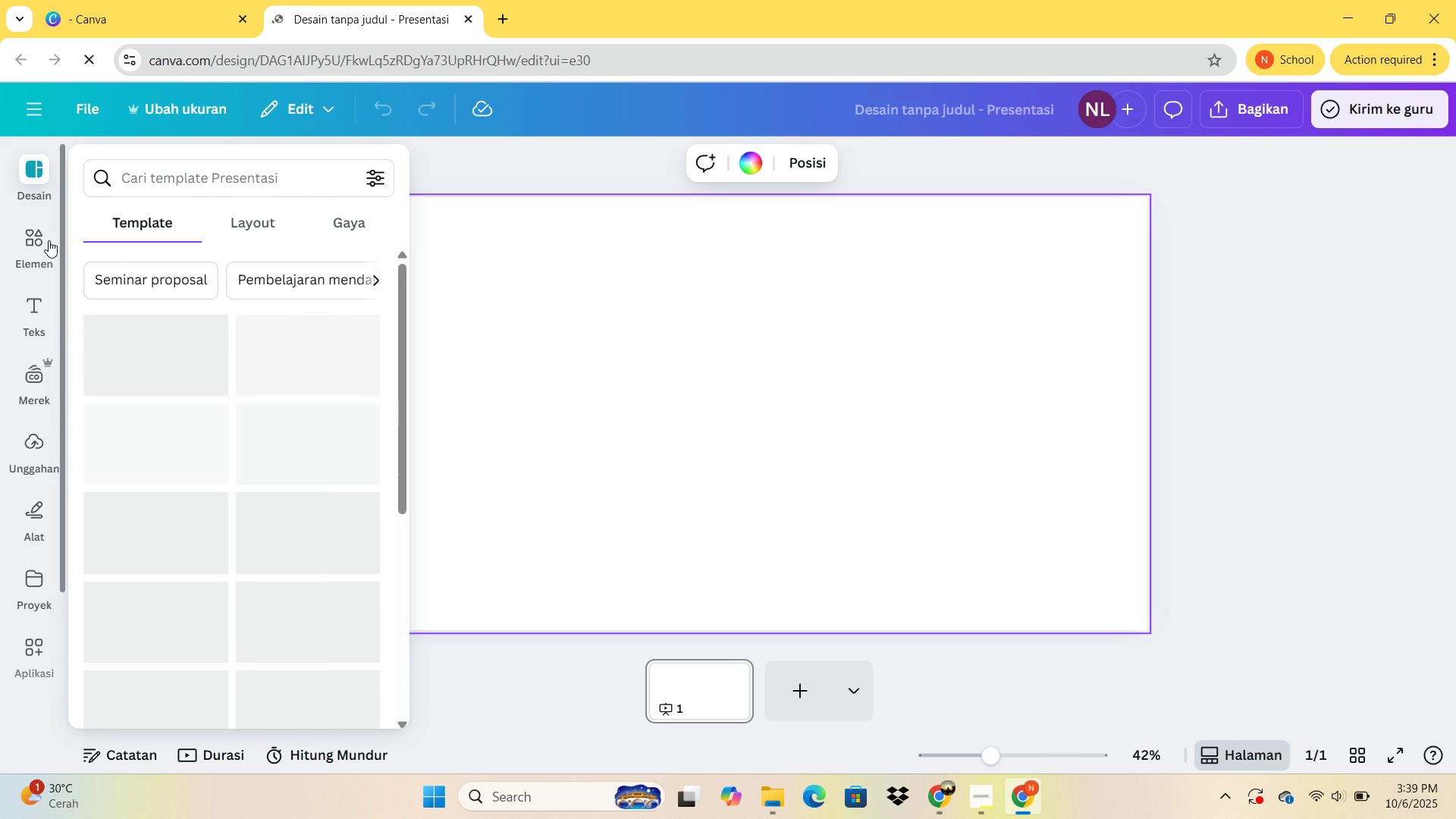 
left_click([27, 248])
 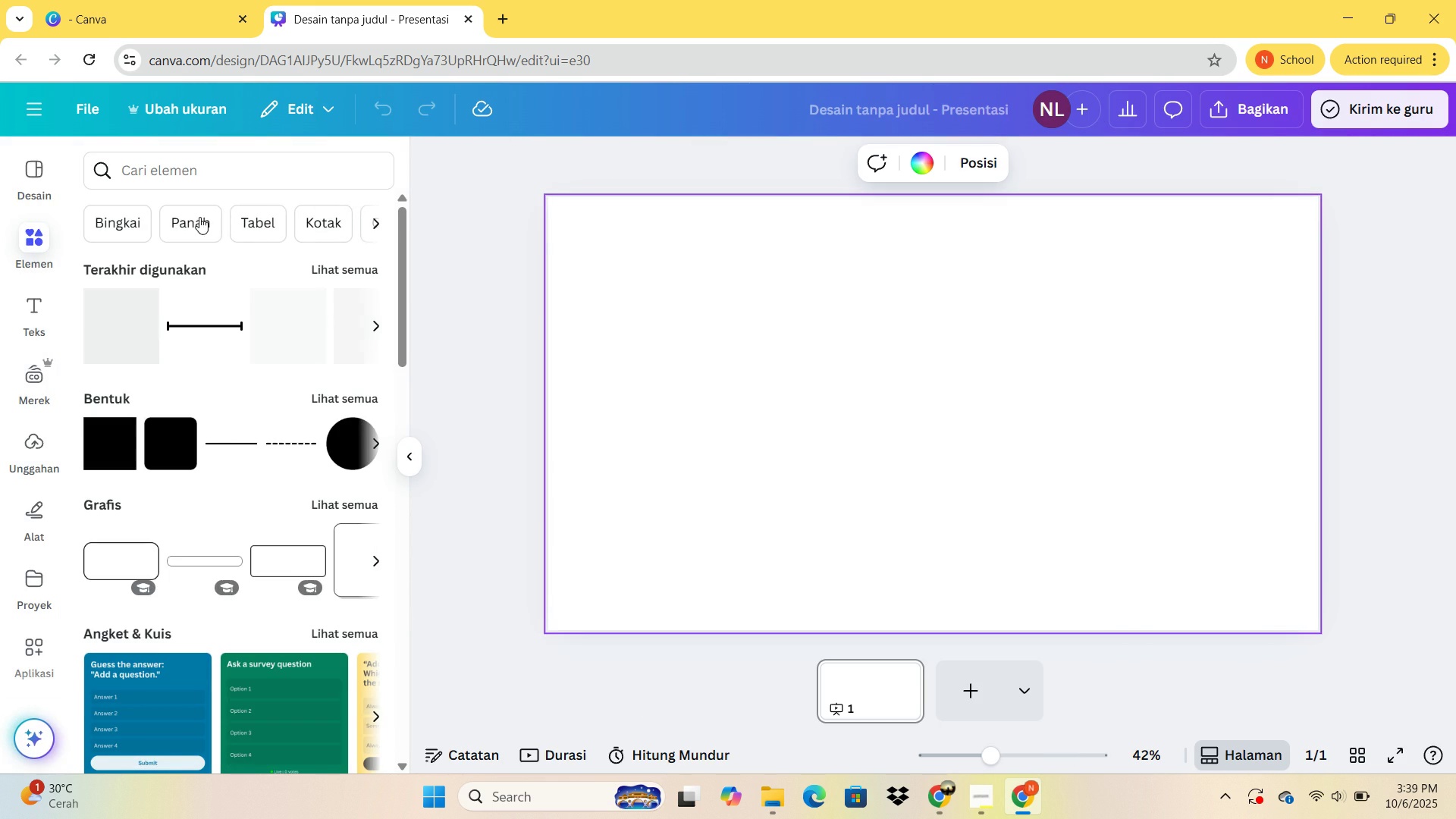 
left_click([192, 159])
 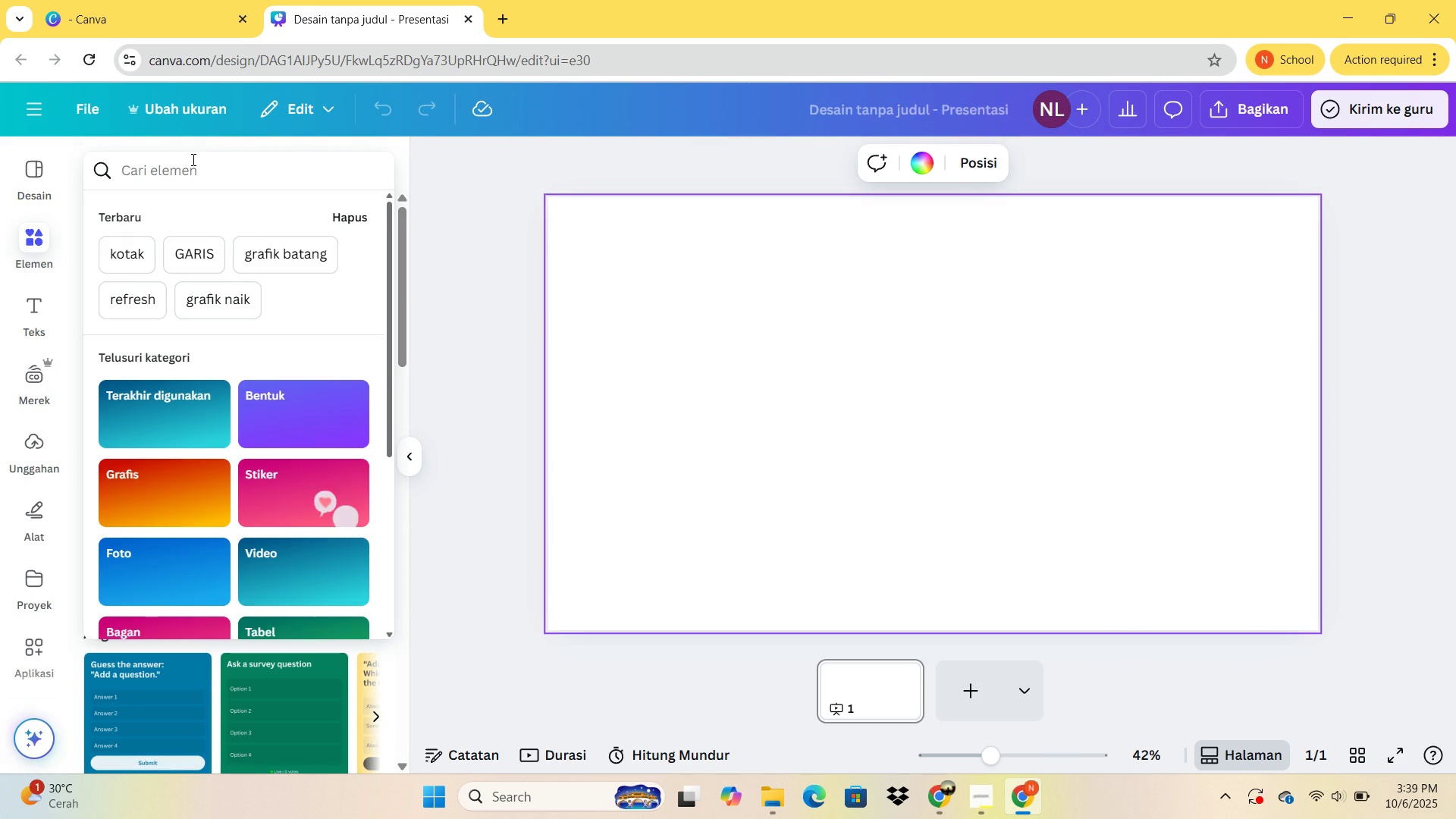 
type(otak)
 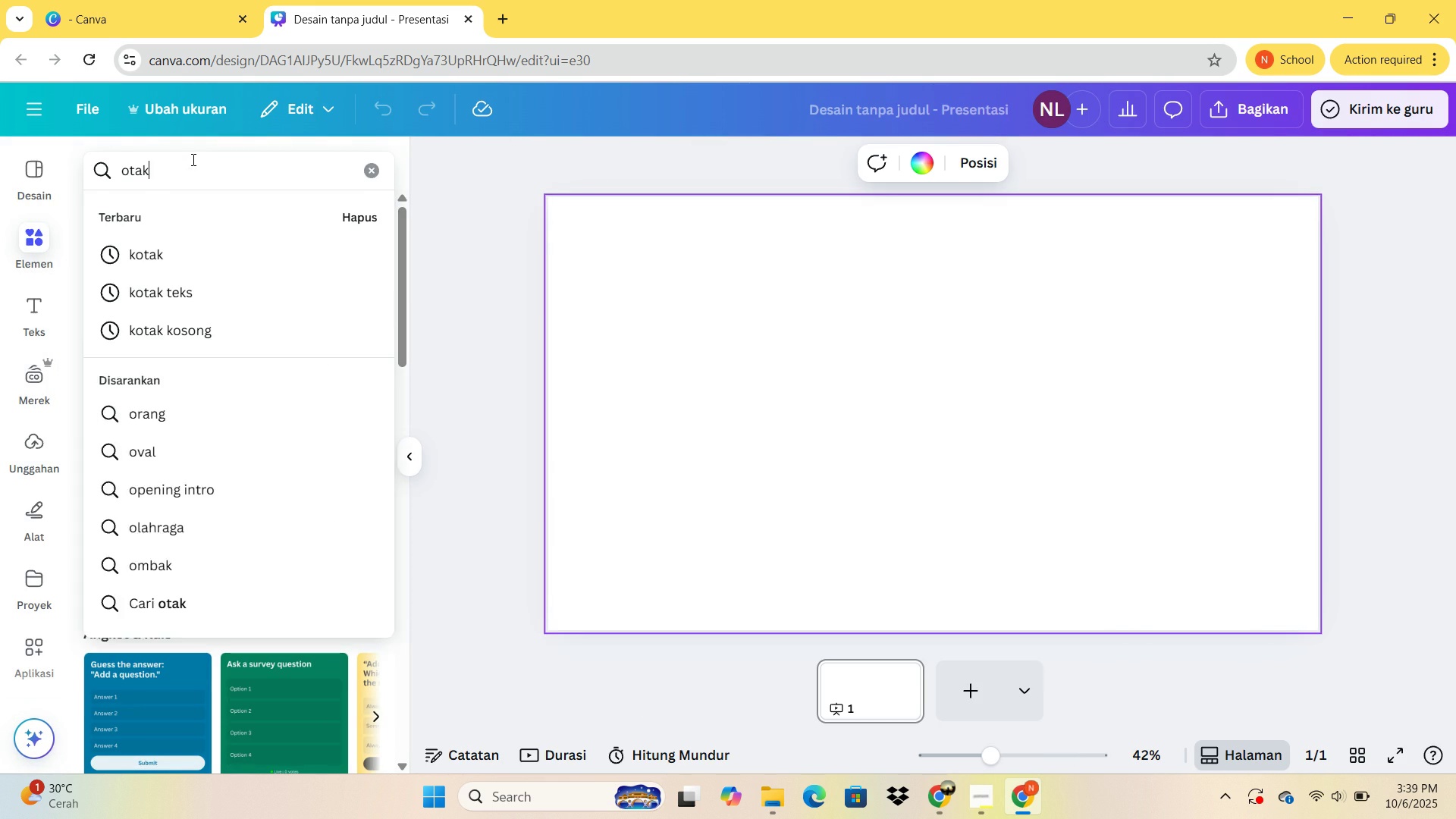 
key(Enter)
 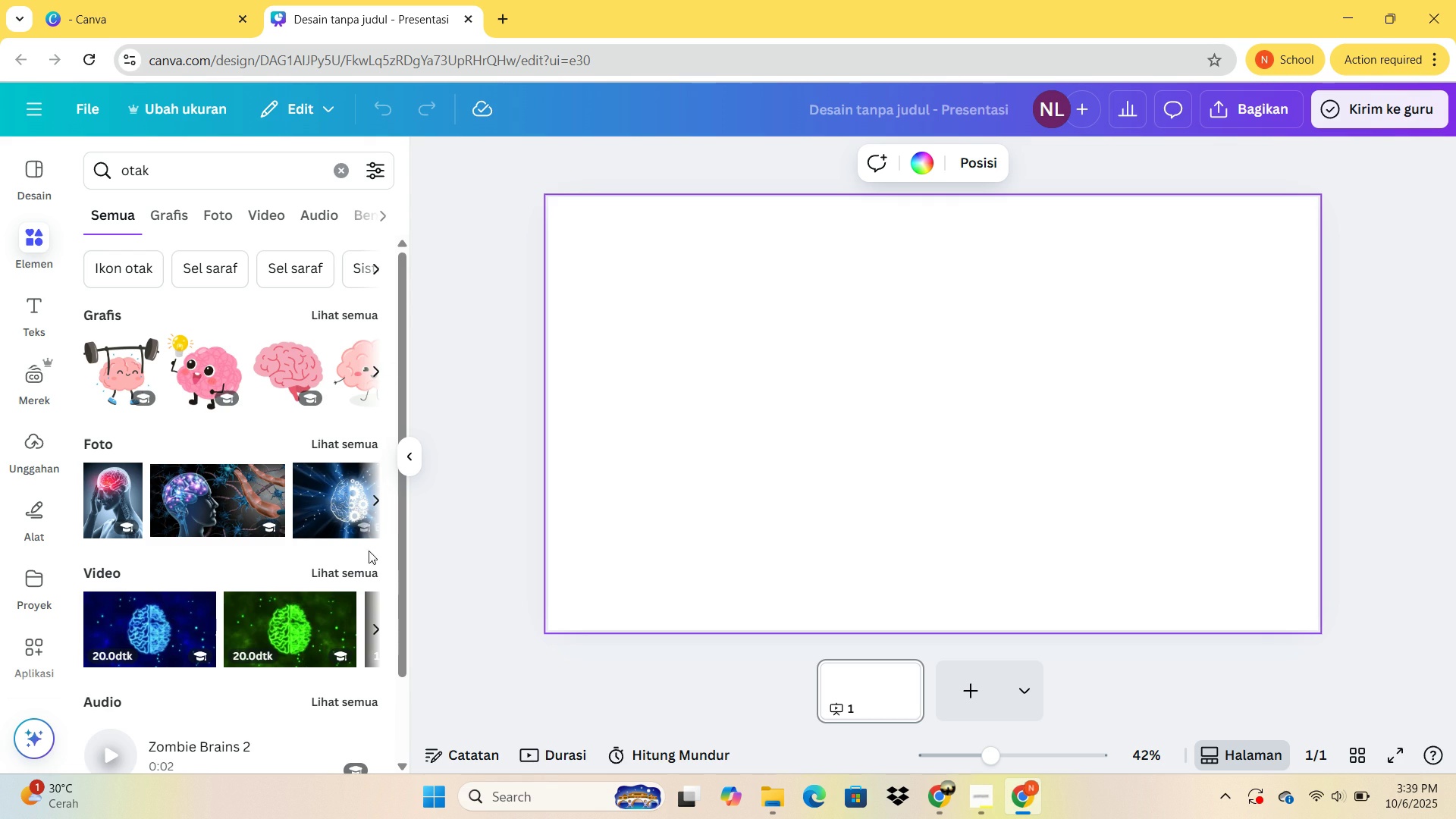 
left_click([376, 378])
 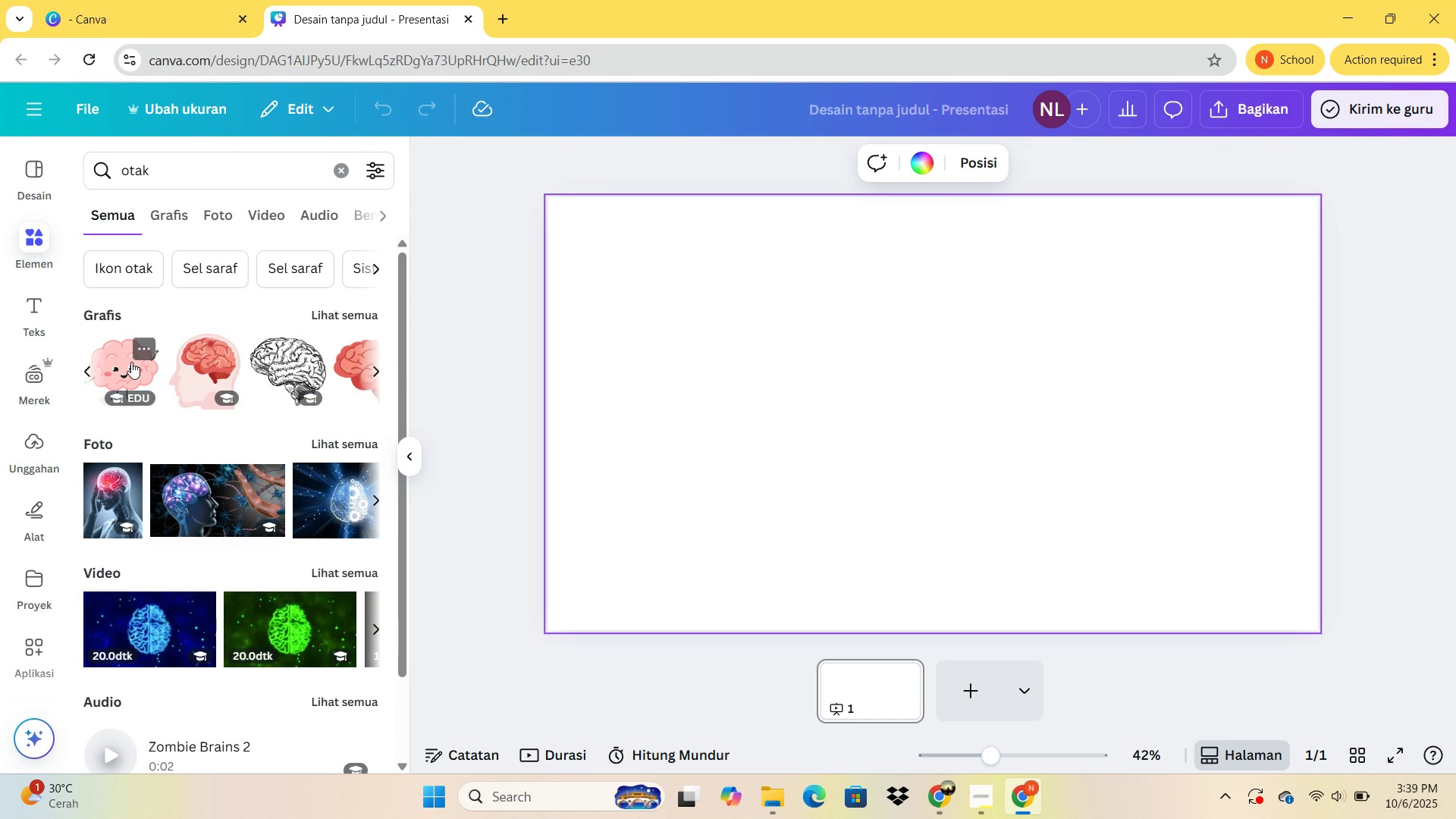 
left_click([131, 362])